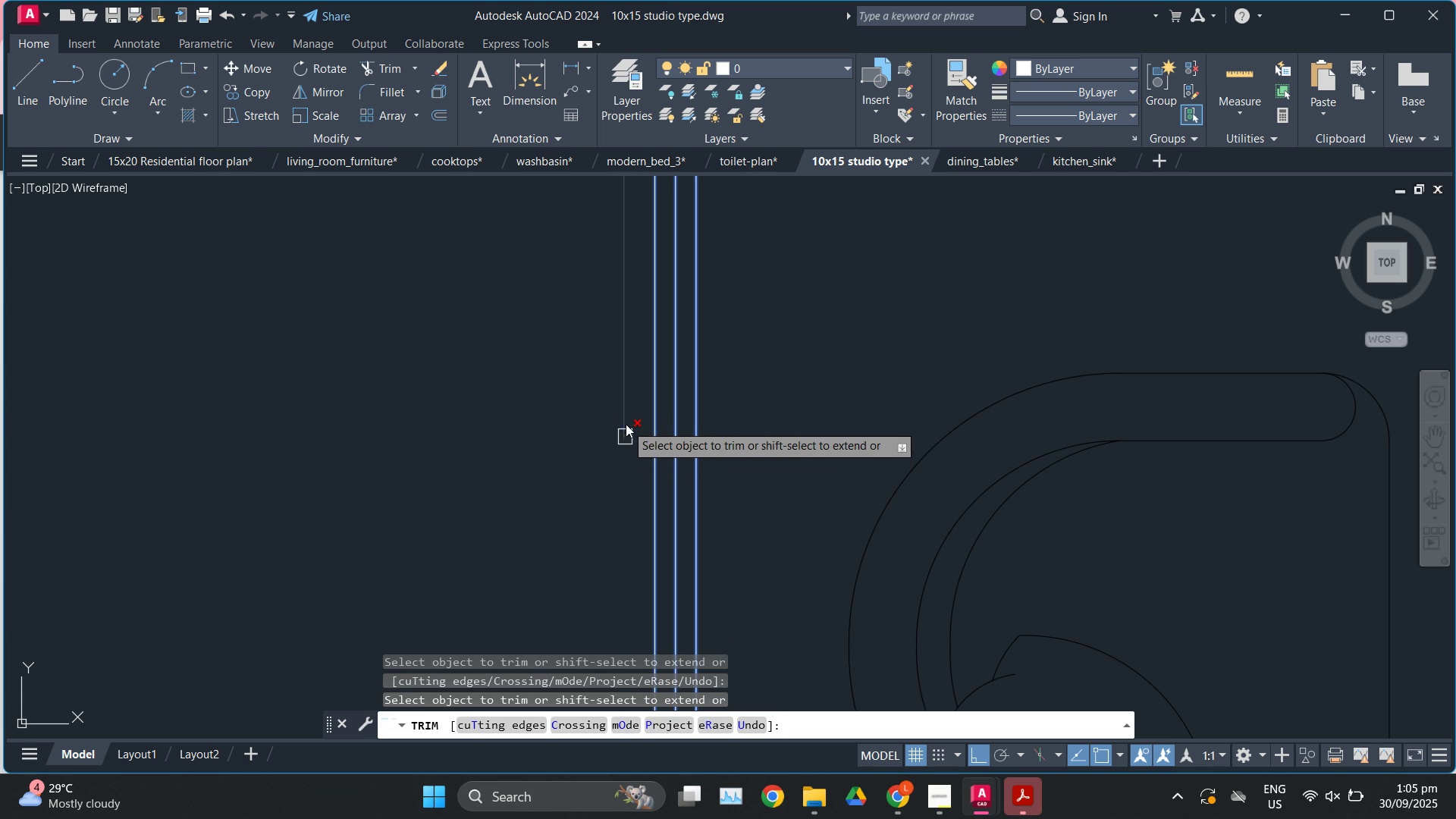 
double_click([624, 422])
 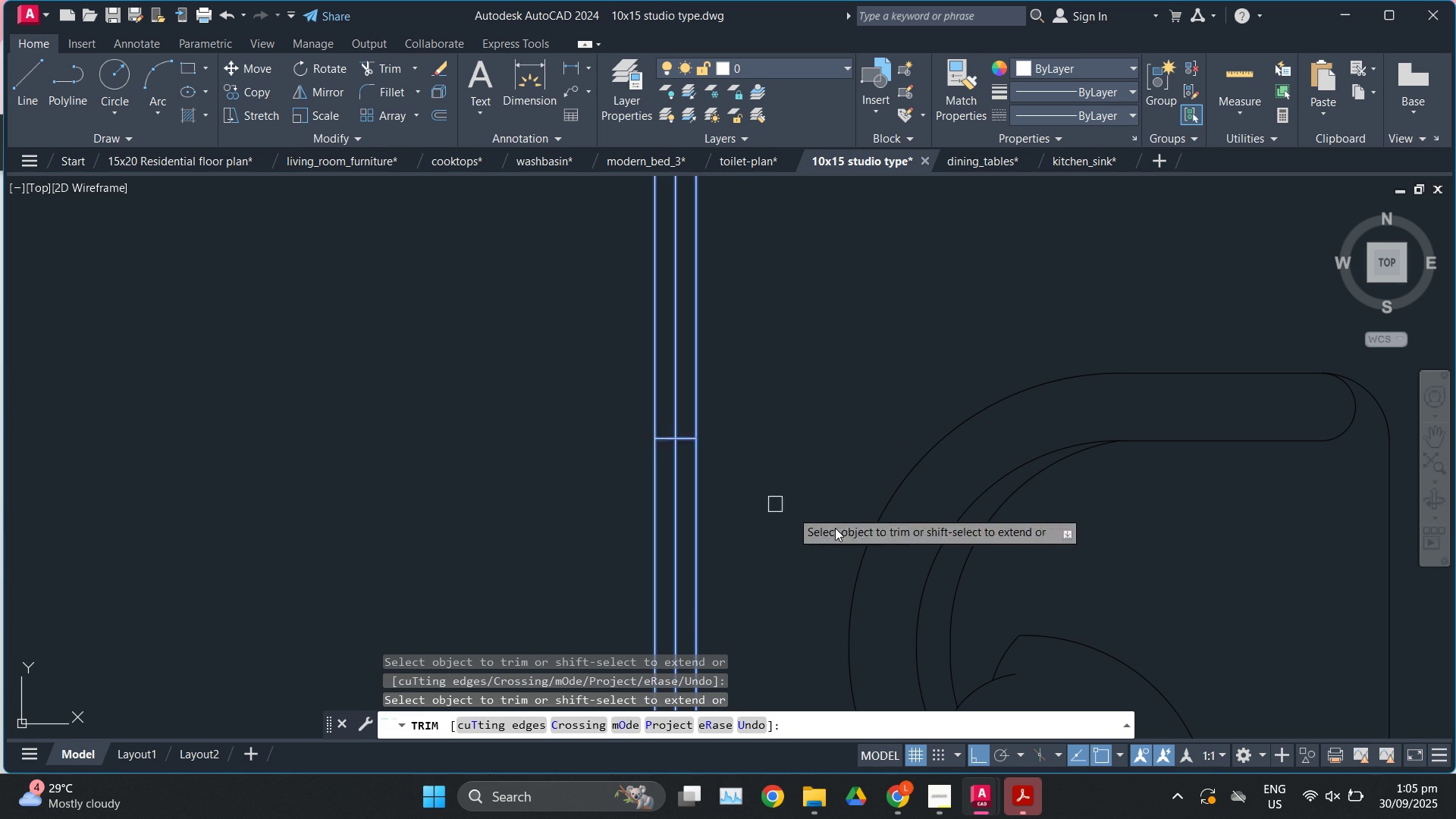 
scroll: coordinate [814, 328], scroll_direction: down, amount: 1.0
 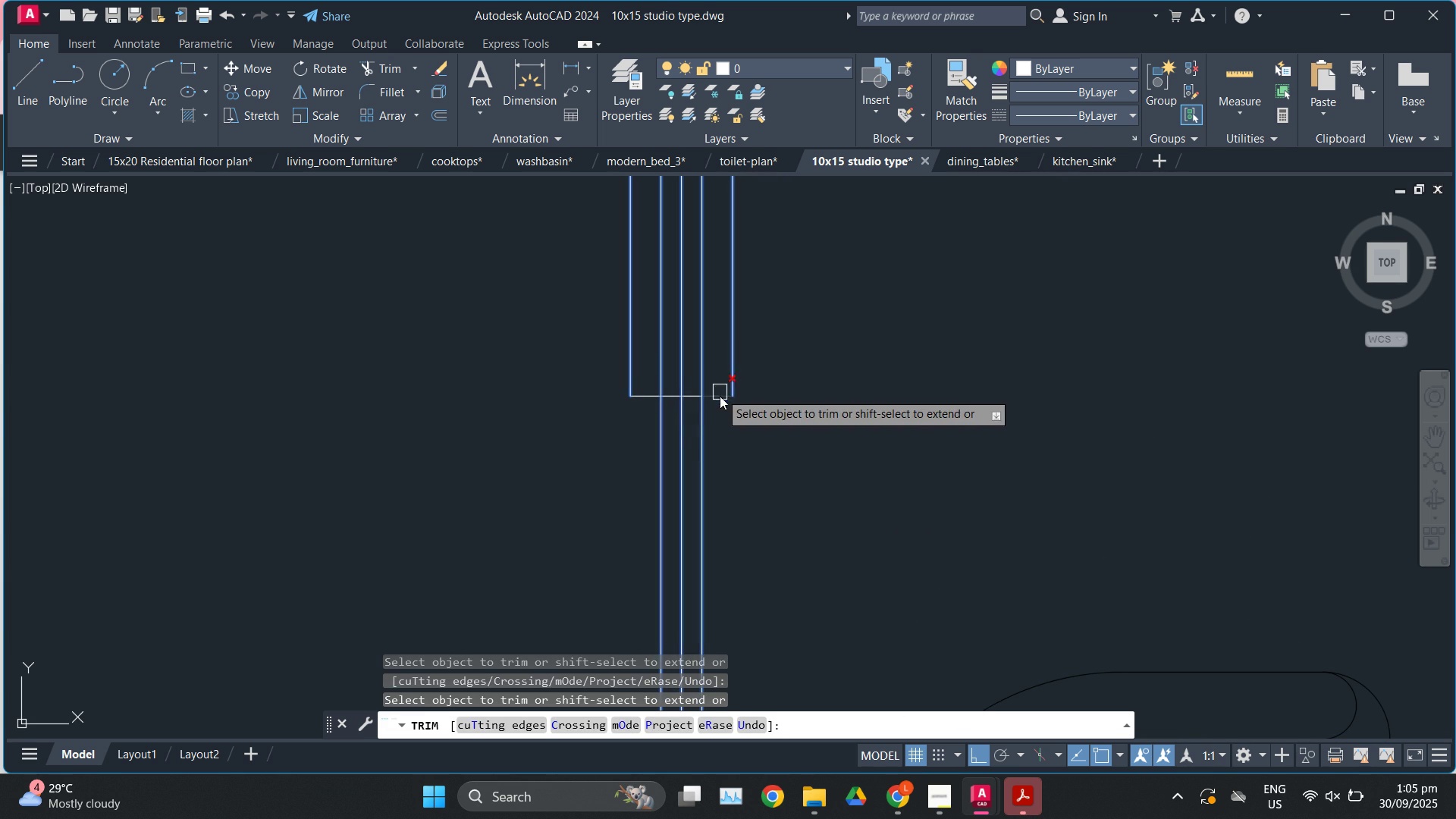 
left_click([720, 396])
 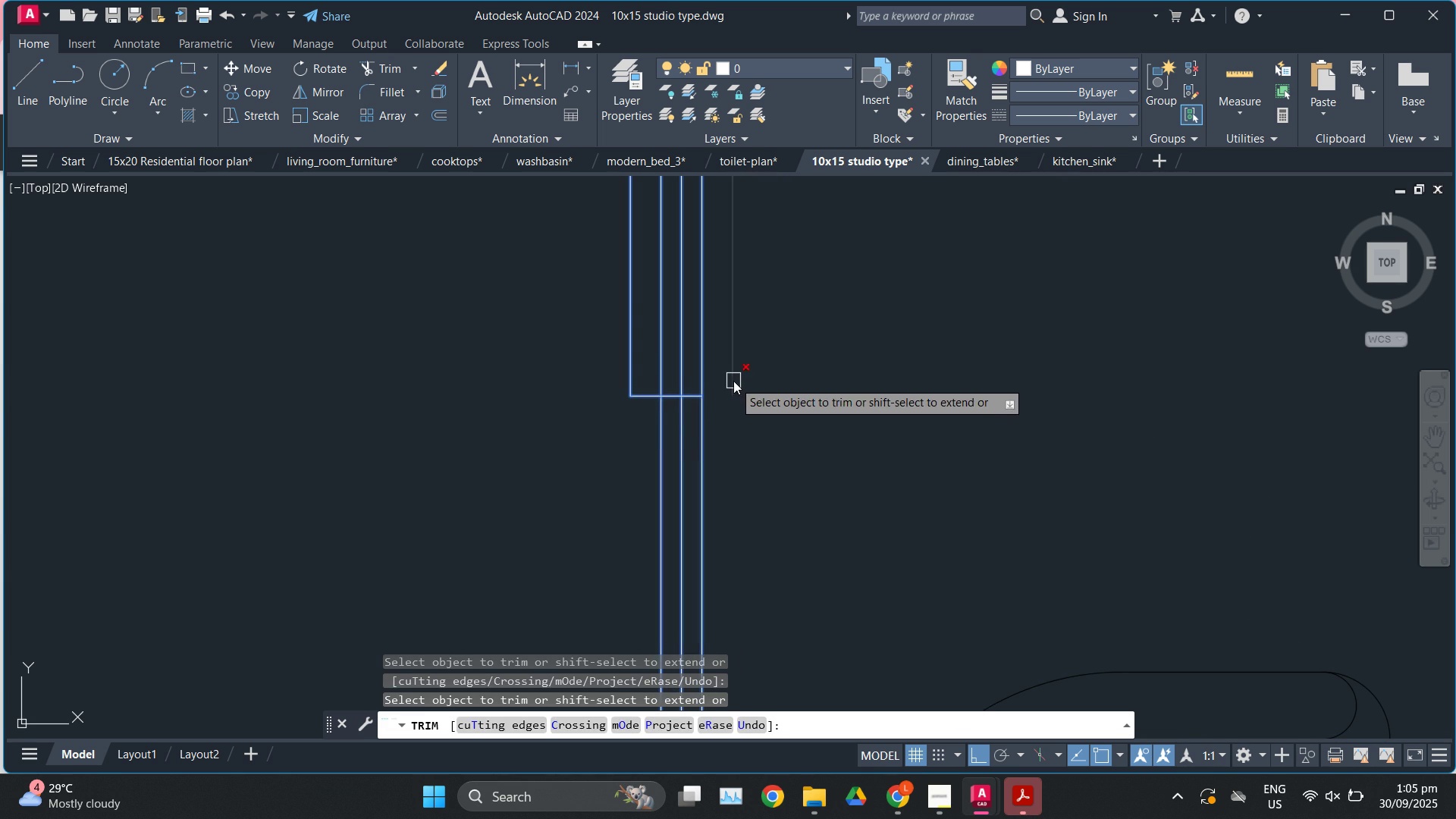 
left_click([733, 381])
 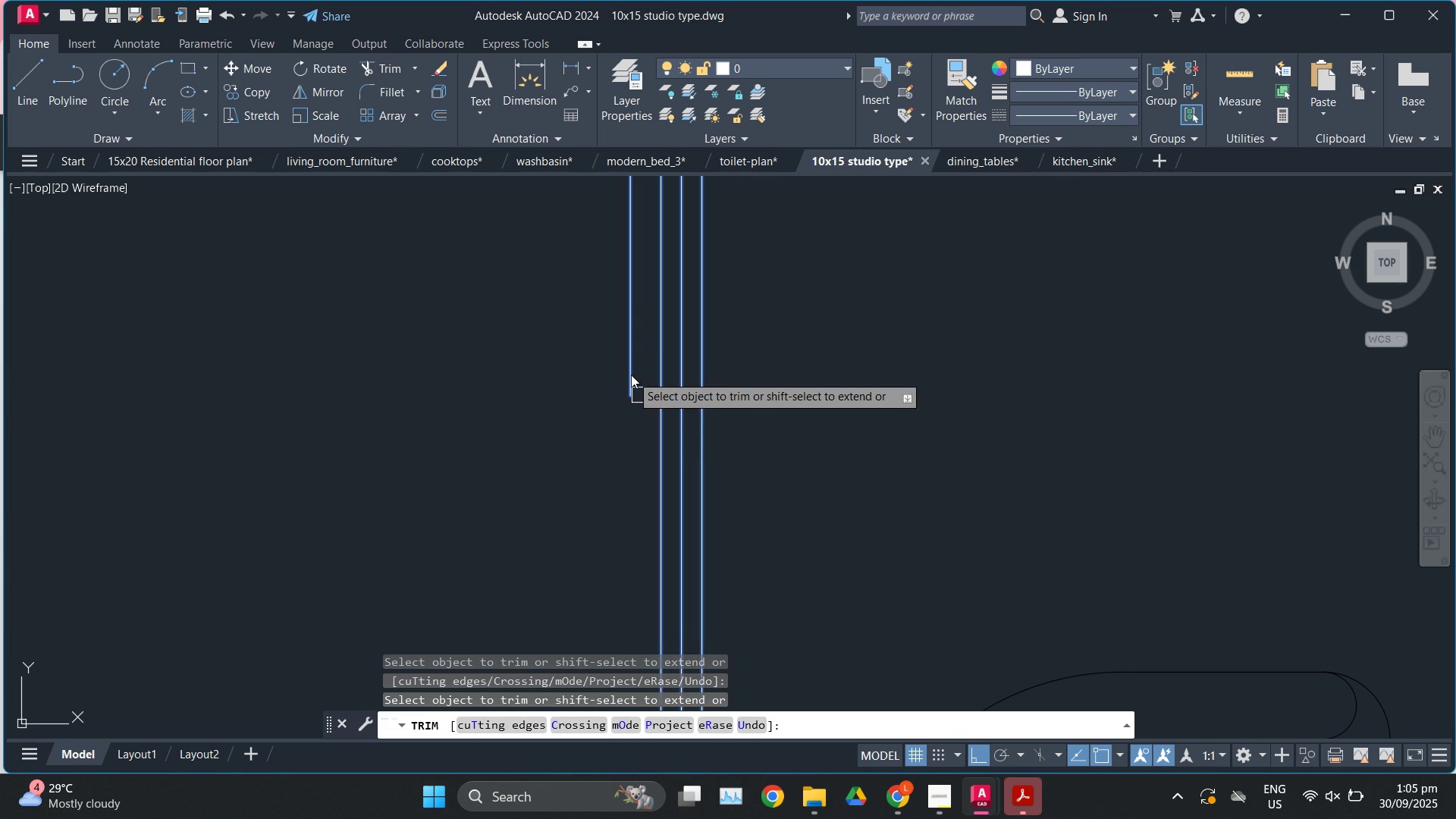 
double_click([630, 374])
 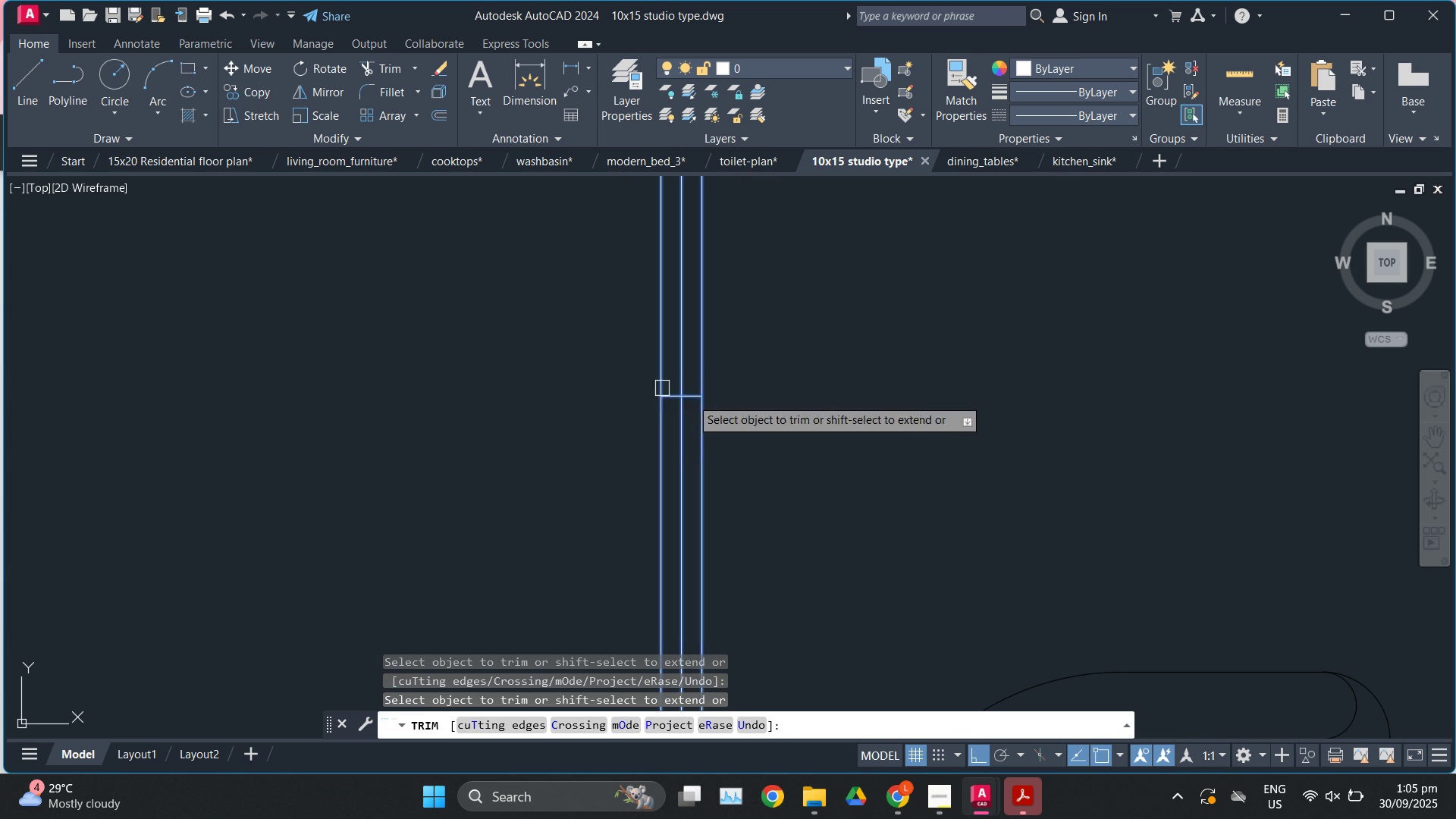 
scroll: coordinate [940, 475], scroll_direction: down, amount: 4.0
 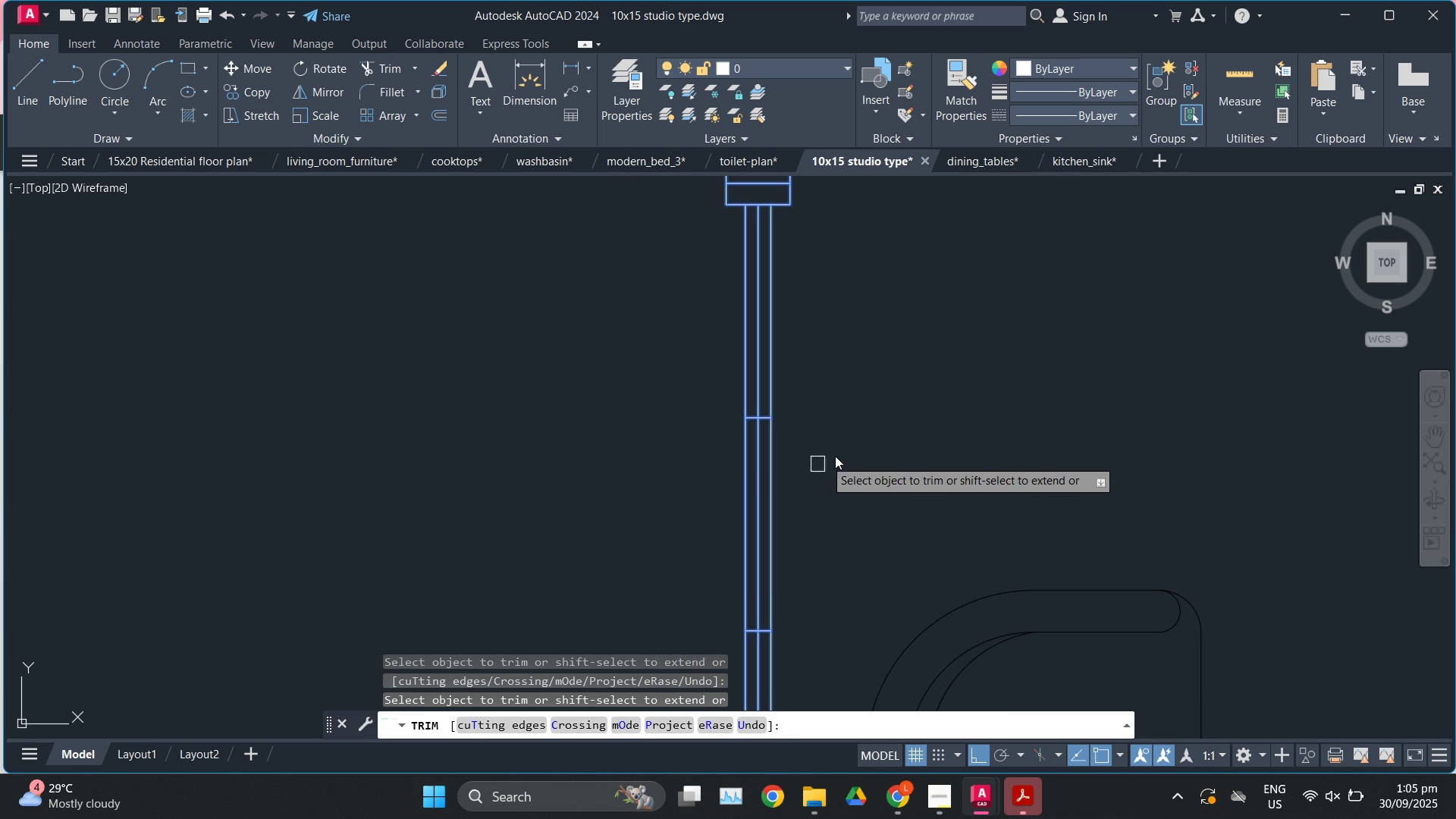 
key(Escape)
 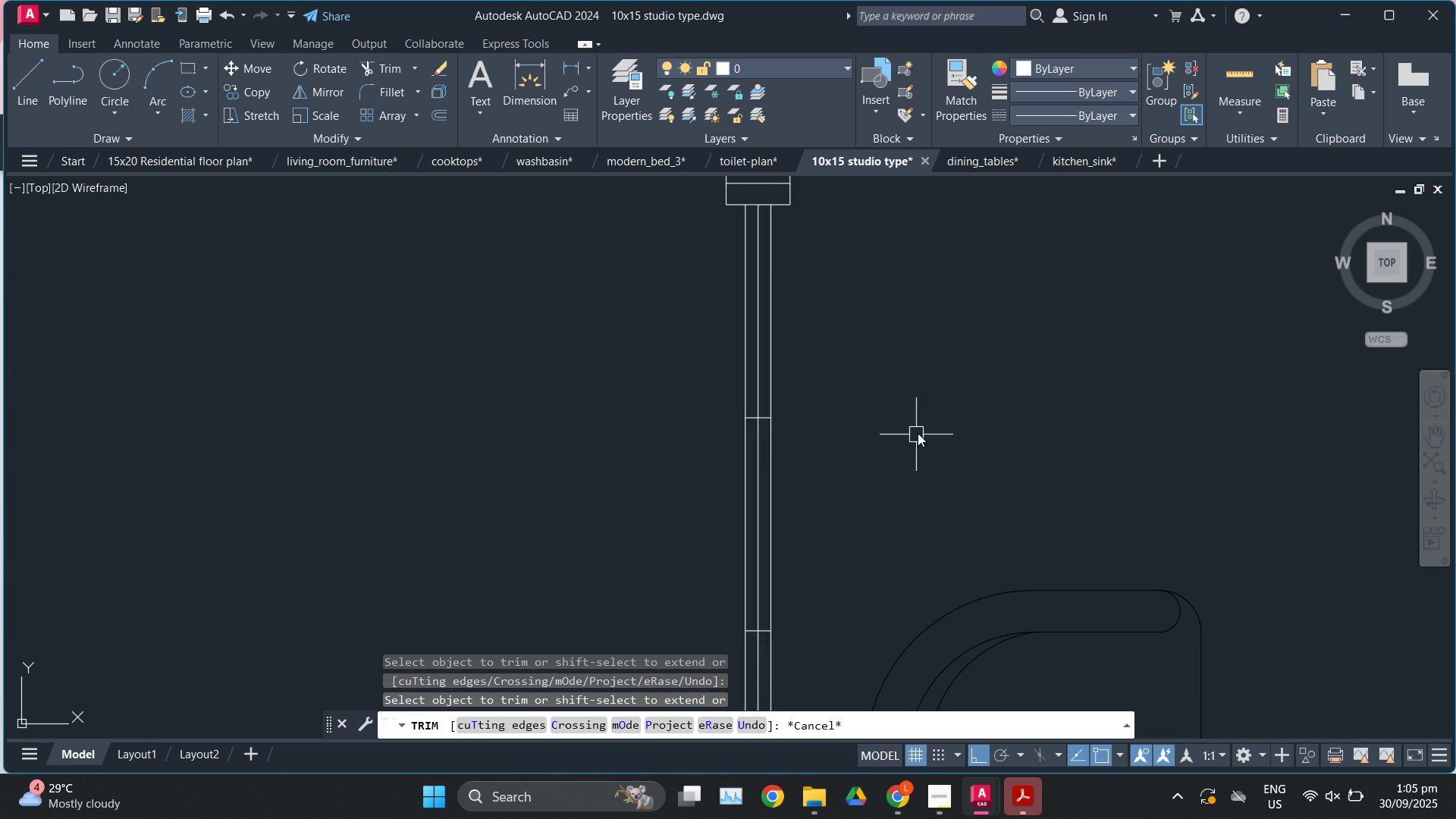 
scroll: coordinate [786, 542], scroll_direction: down, amount: 5.0
 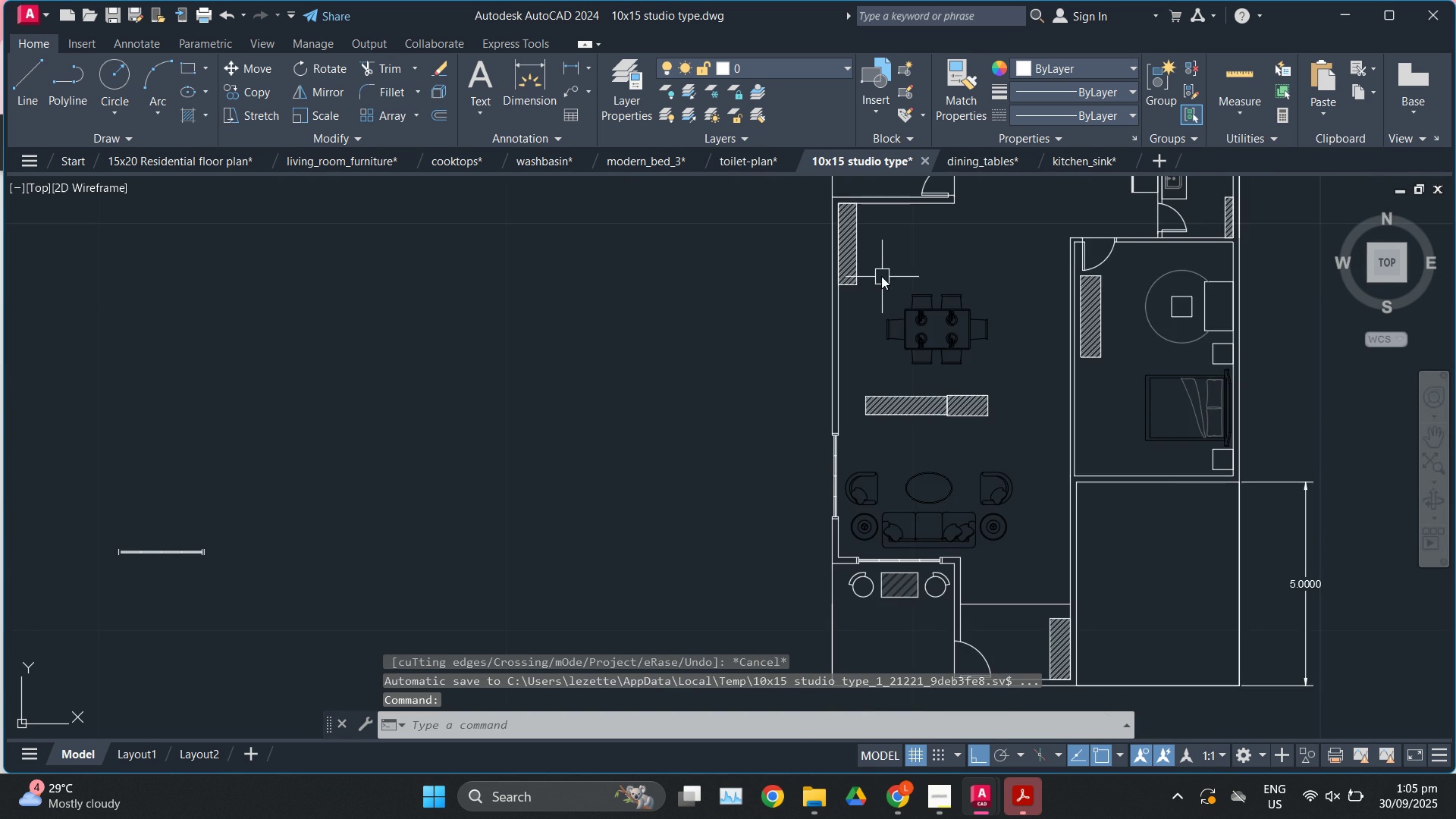 
scroll: coordinate [881, 276], scroll_direction: up, amount: 1.0
 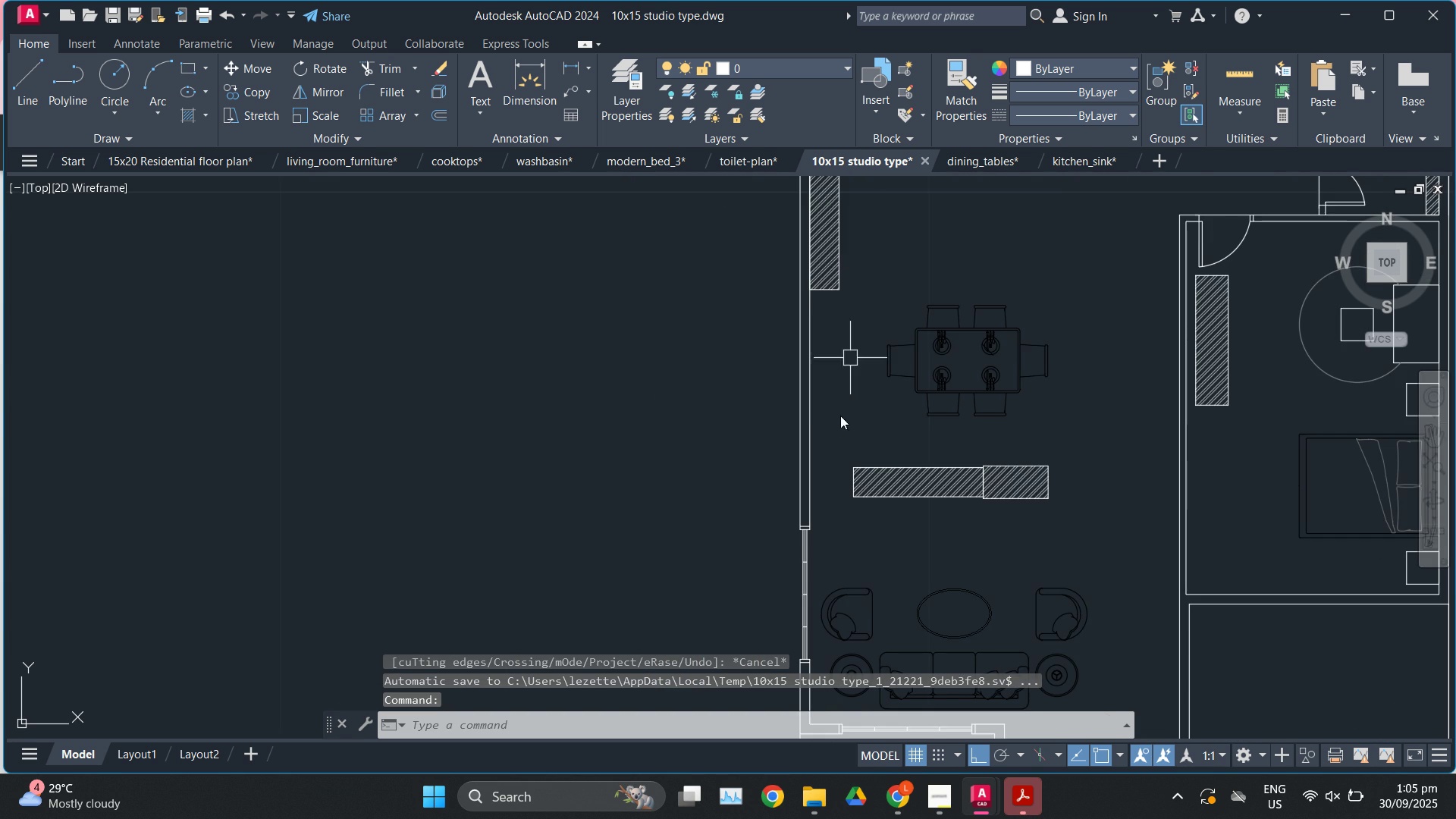 
scroll: coordinate [836, 475], scroll_direction: down, amount: 1.0
 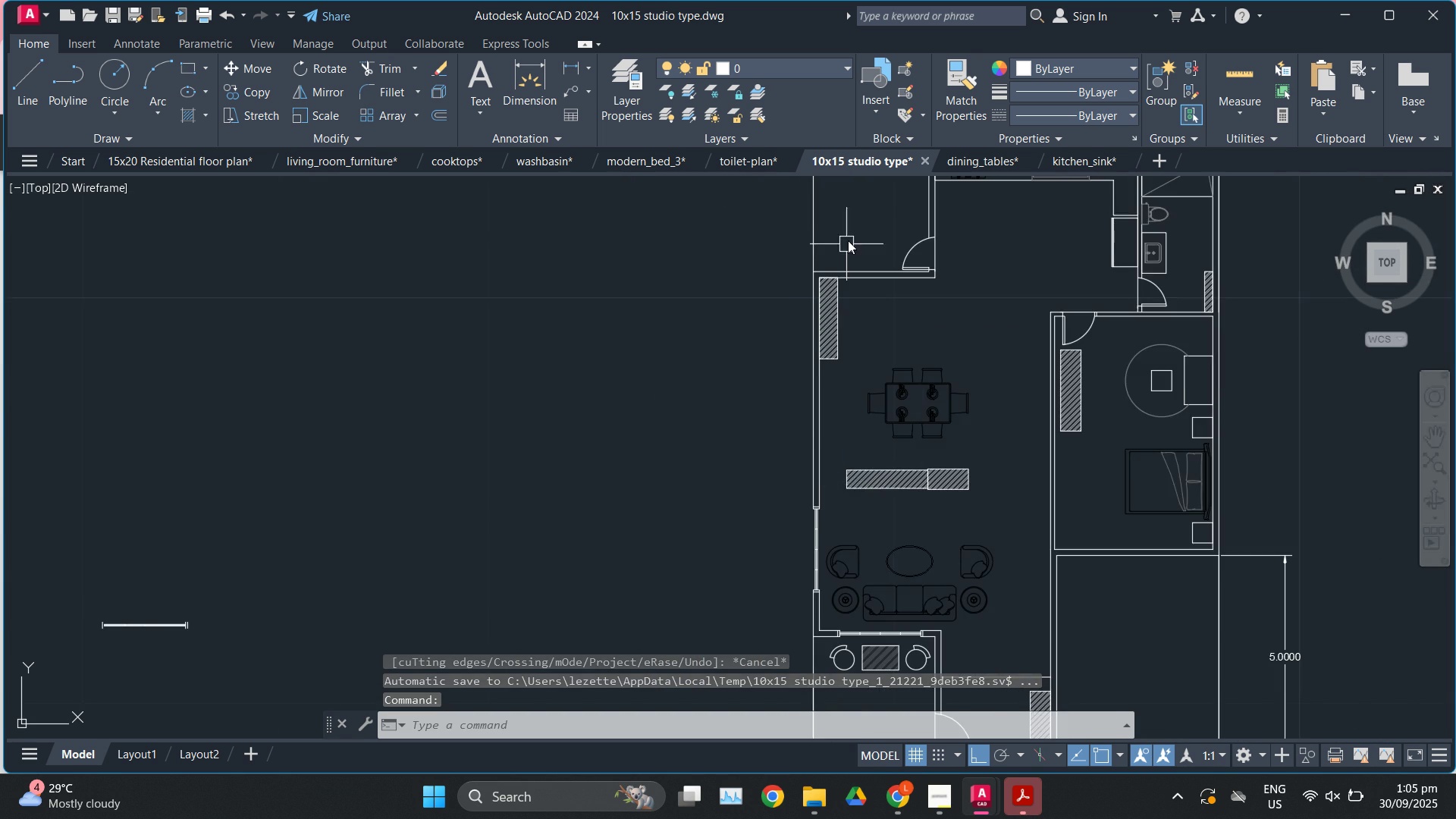 
scroll: coordinate [784, 487], scroll_direction: up, amount: 2.0
 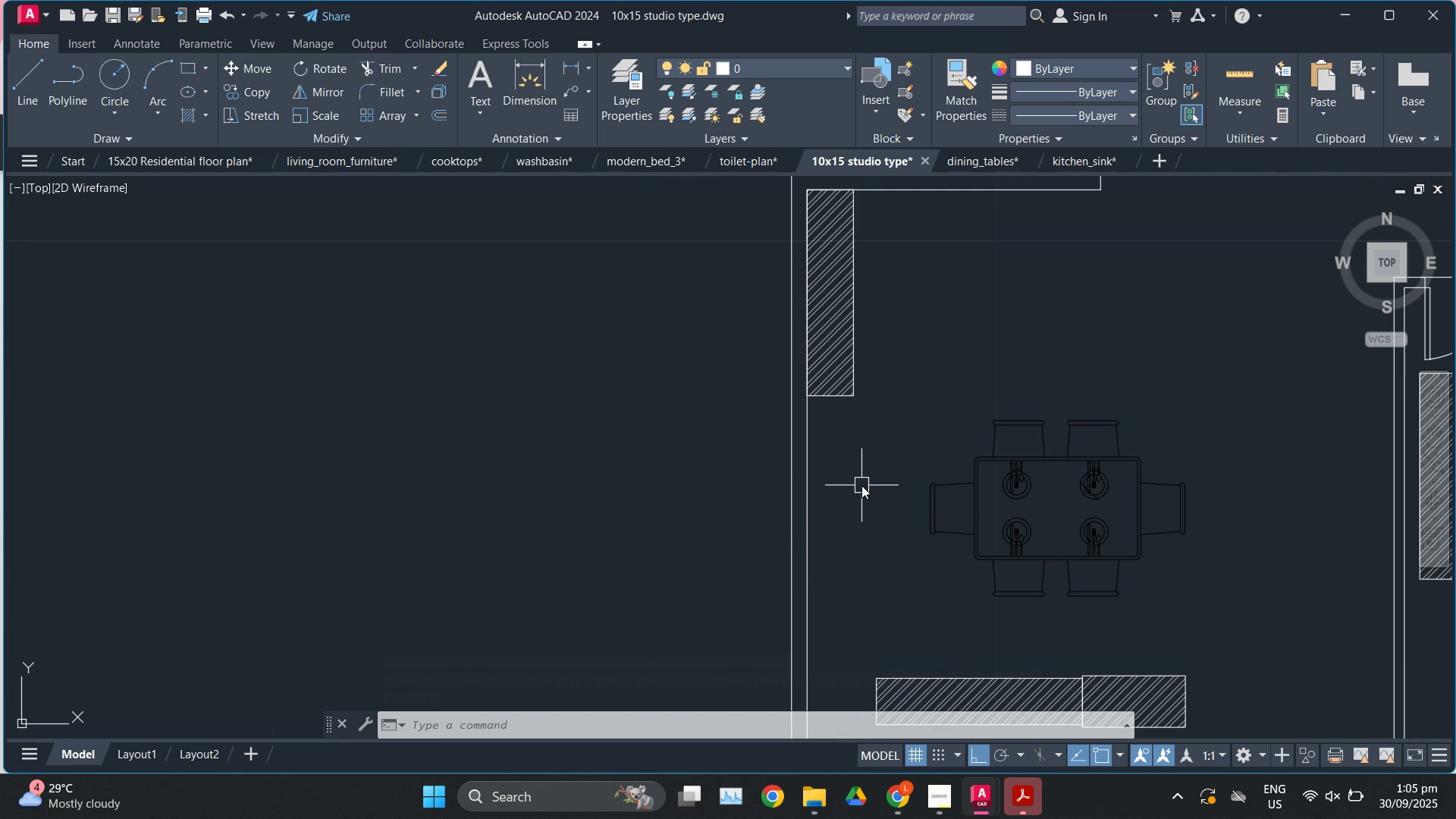 
key(L)
 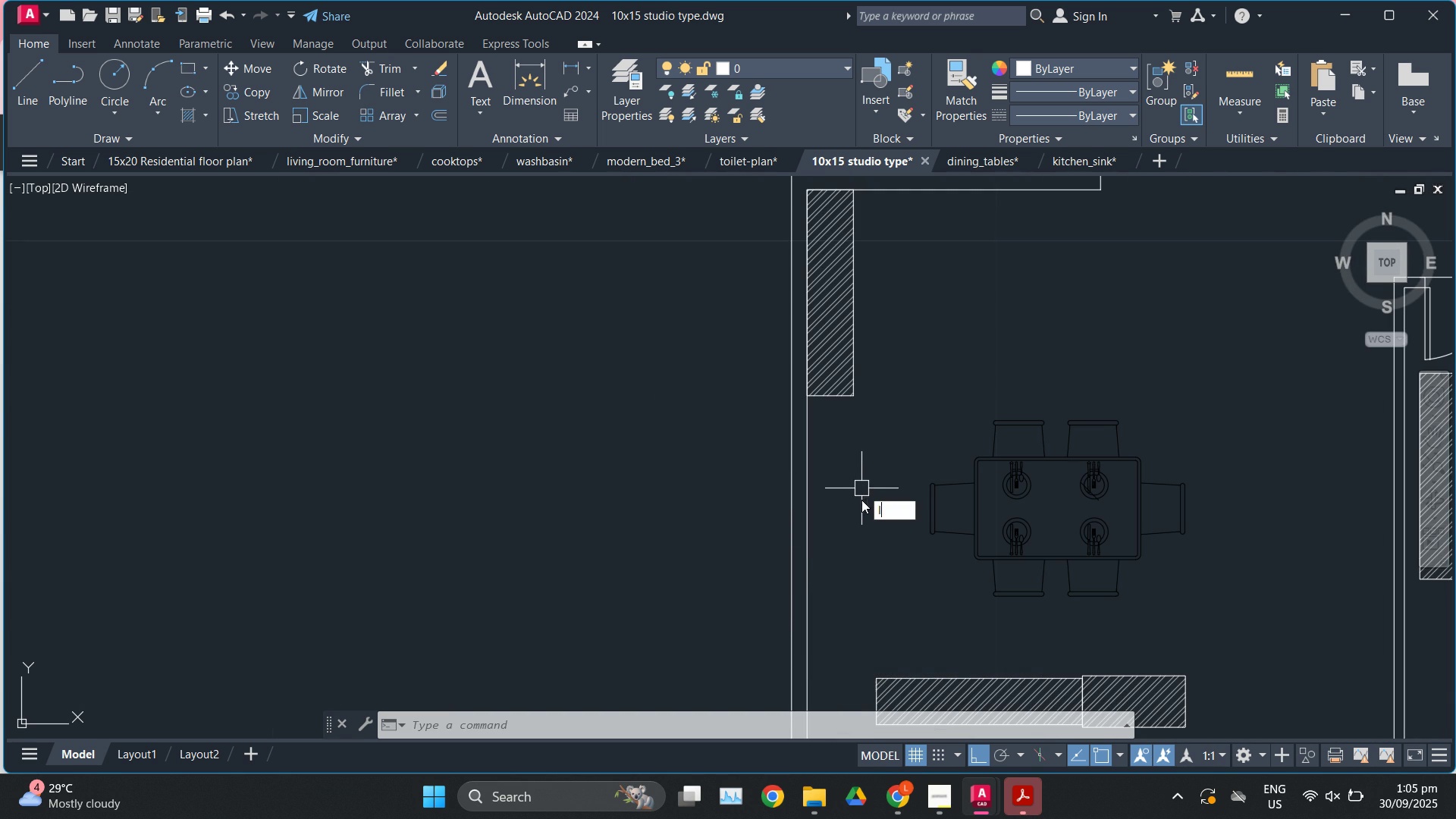 
key(Enter)
 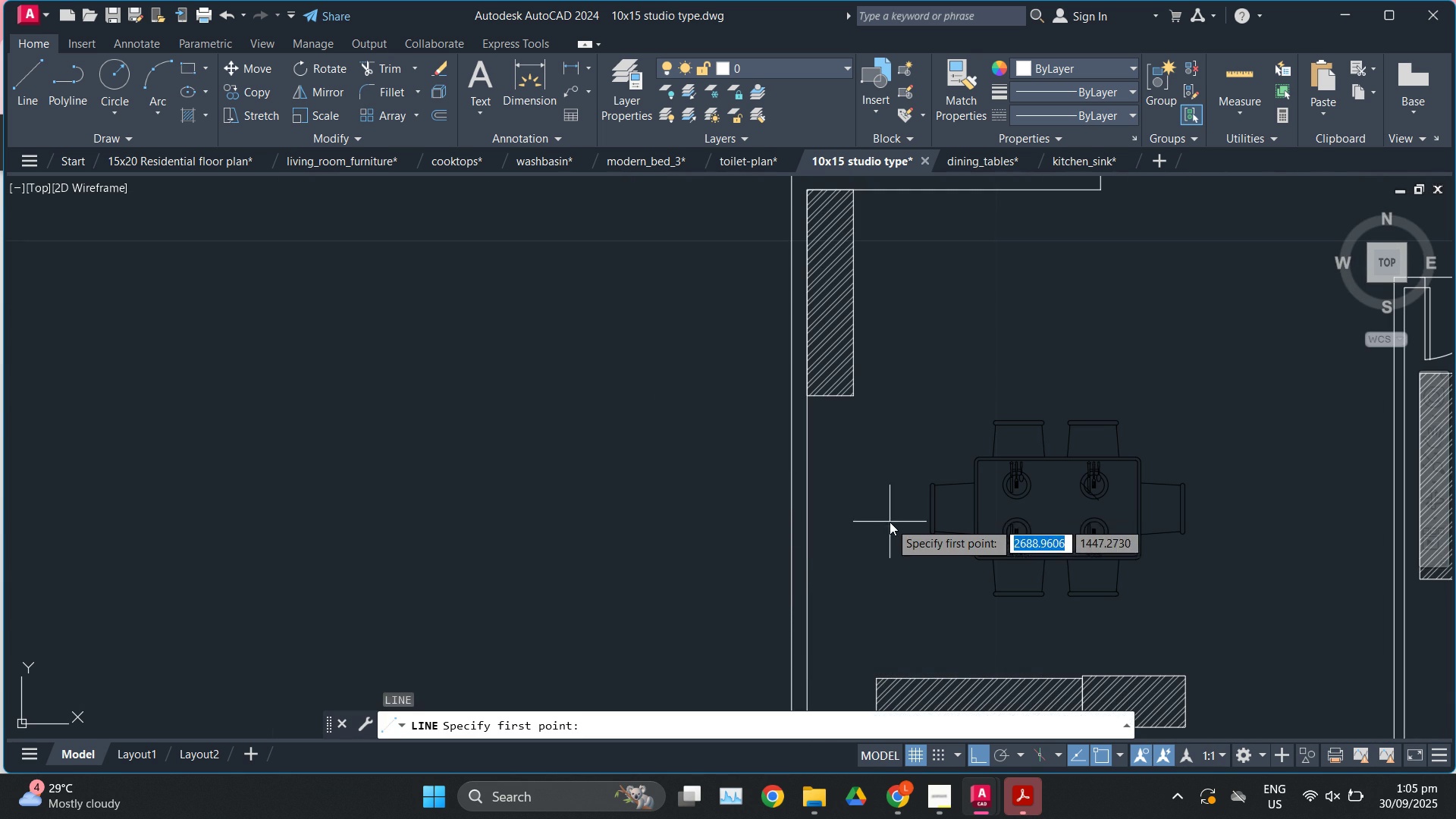 
scroll: coordinate [890, 525], scroll_direction: up, amount: 1.0
 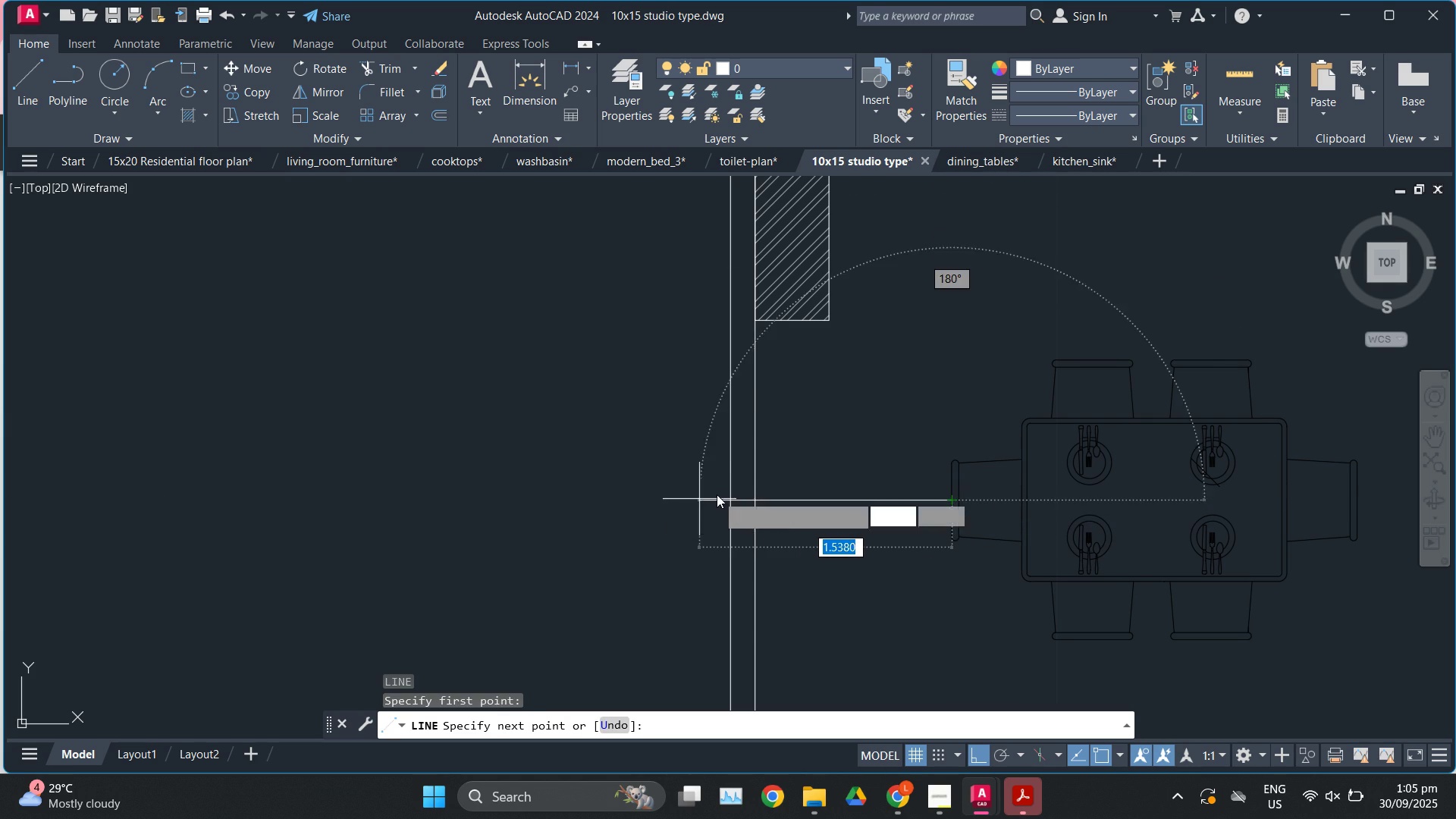 
left_click([720, 494])
 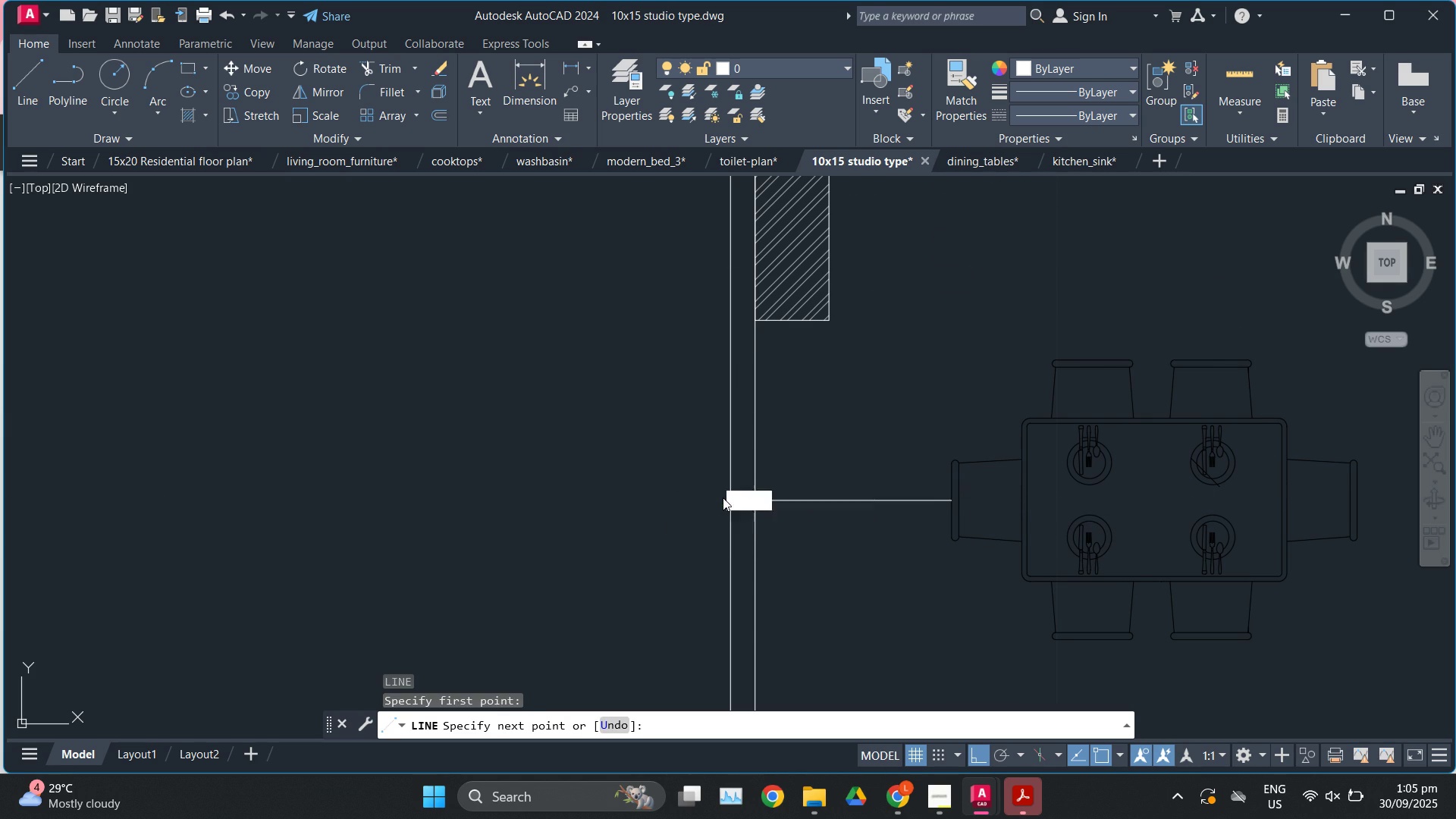 
key(Escape)
 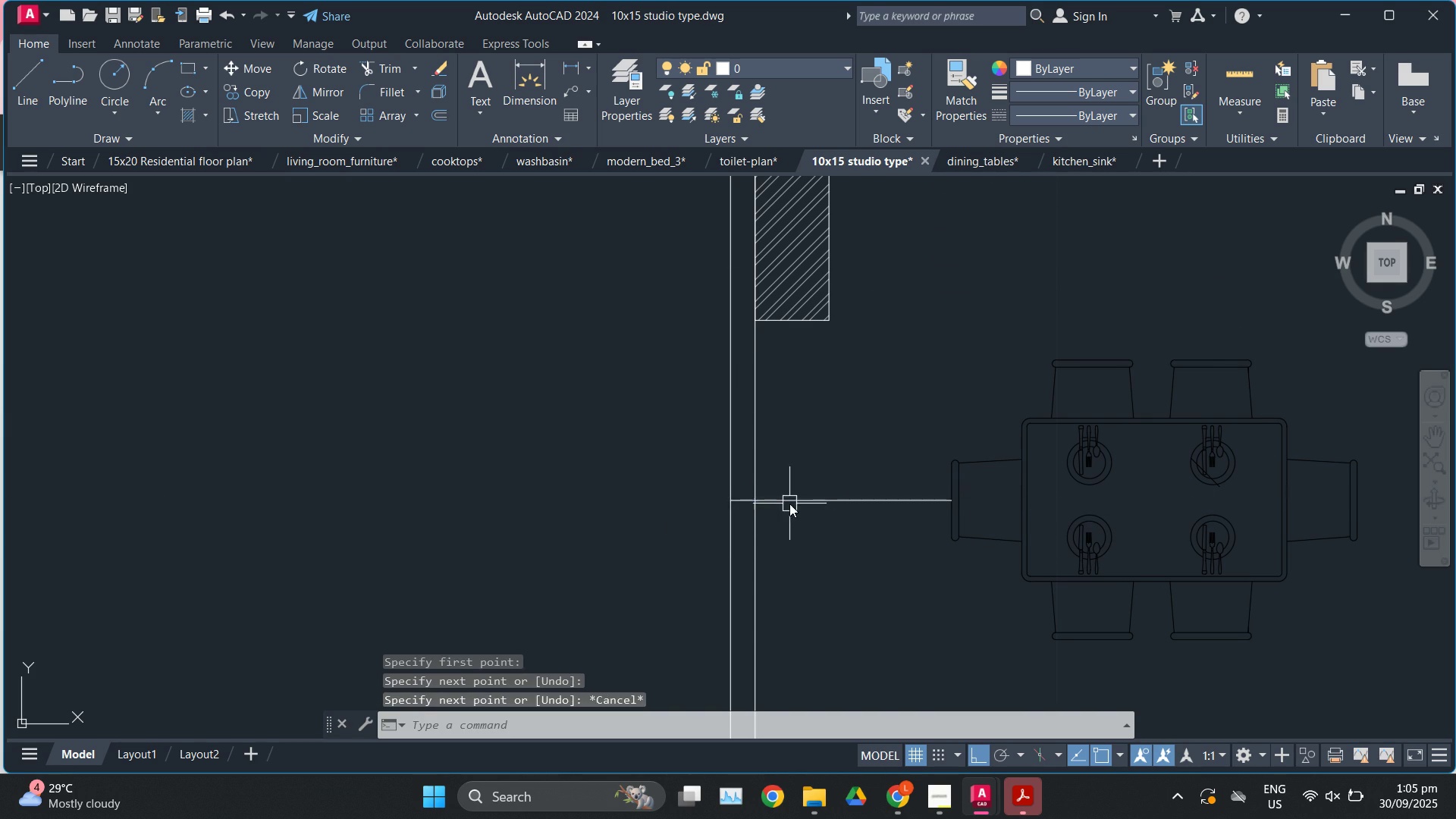 
left_click([789, 504])
 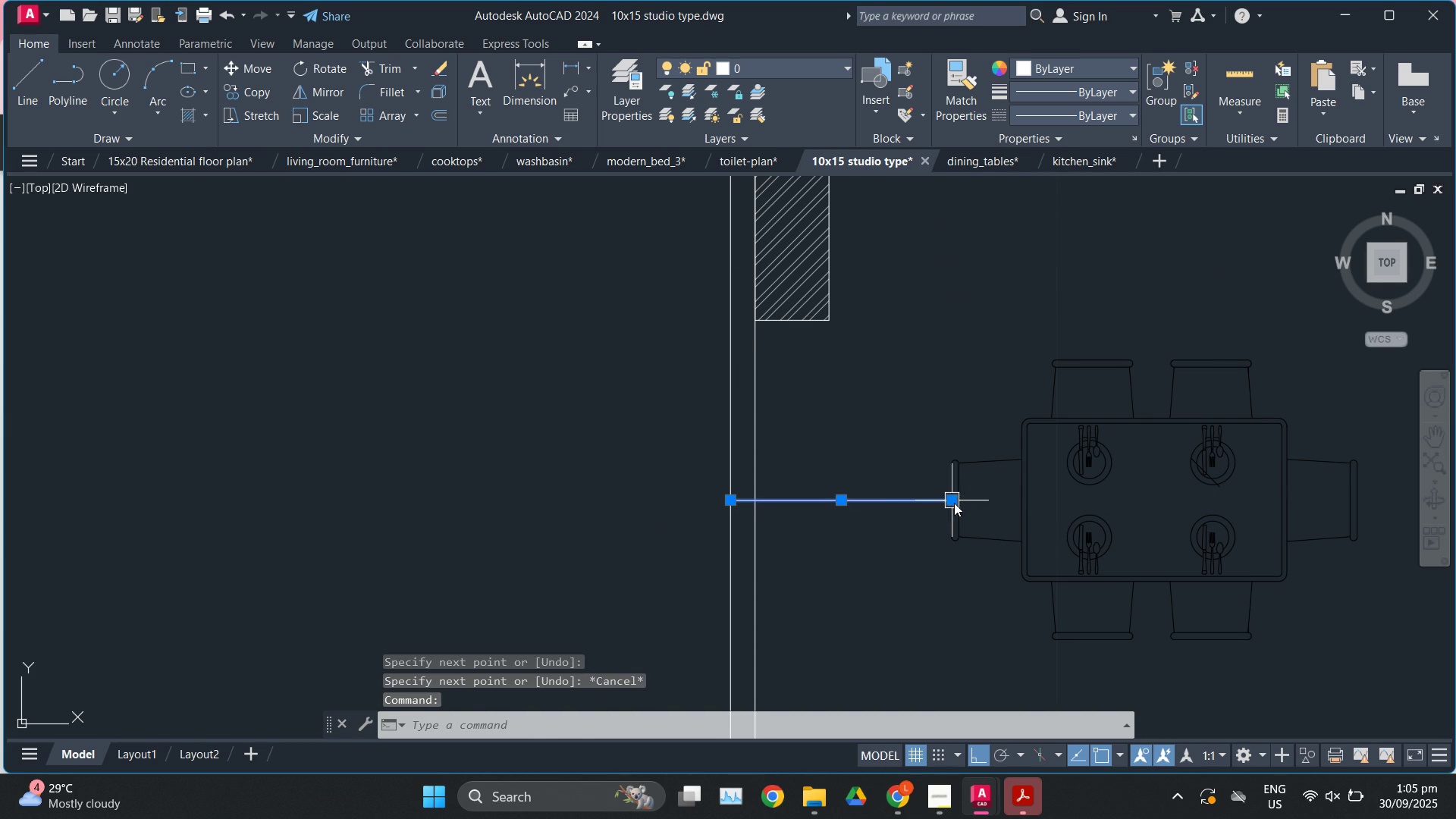 
left_click([954, 503])
 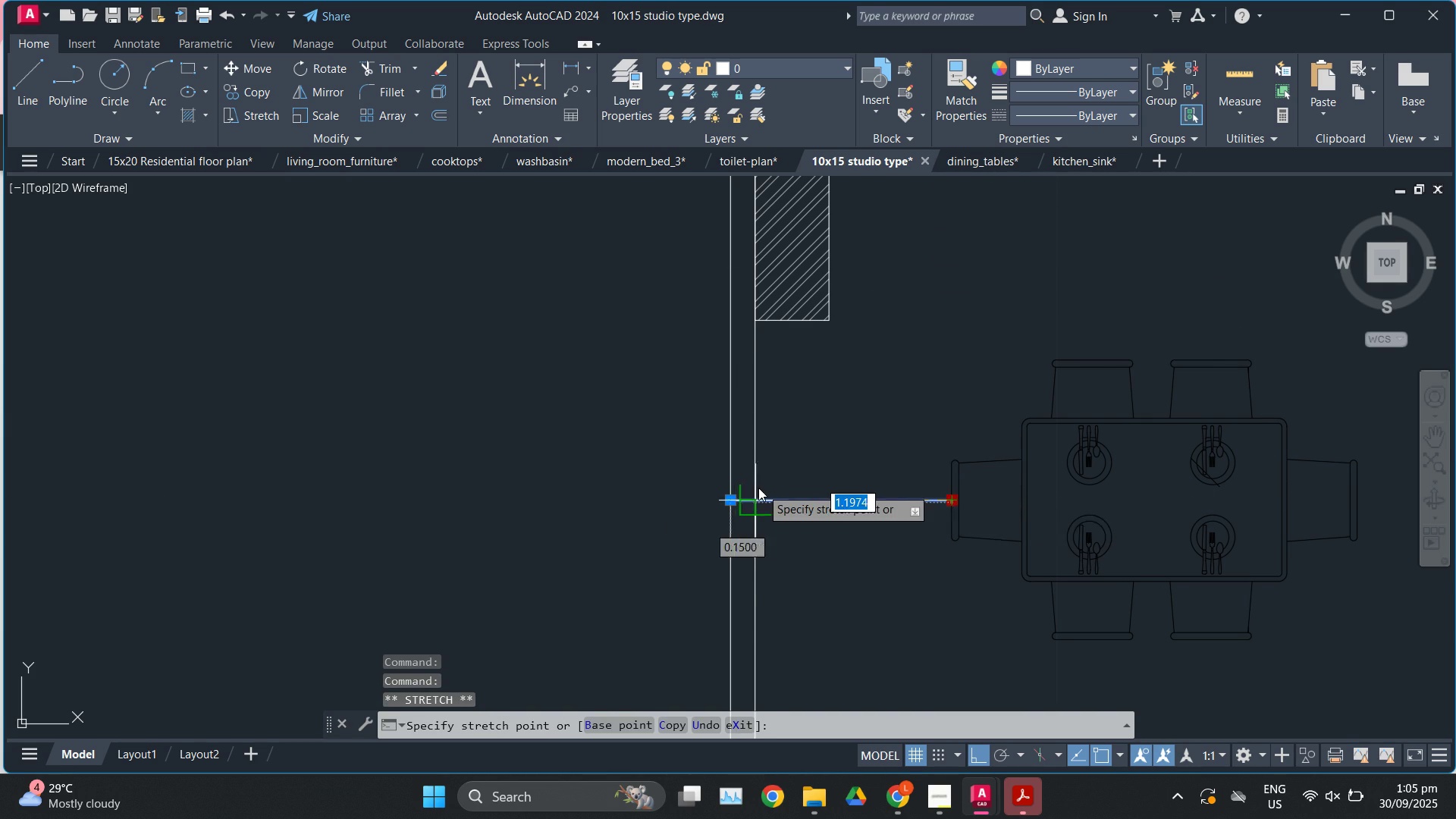 
scroll: coordinate [758, 488], scroll_direction: up, amount: 1.0
 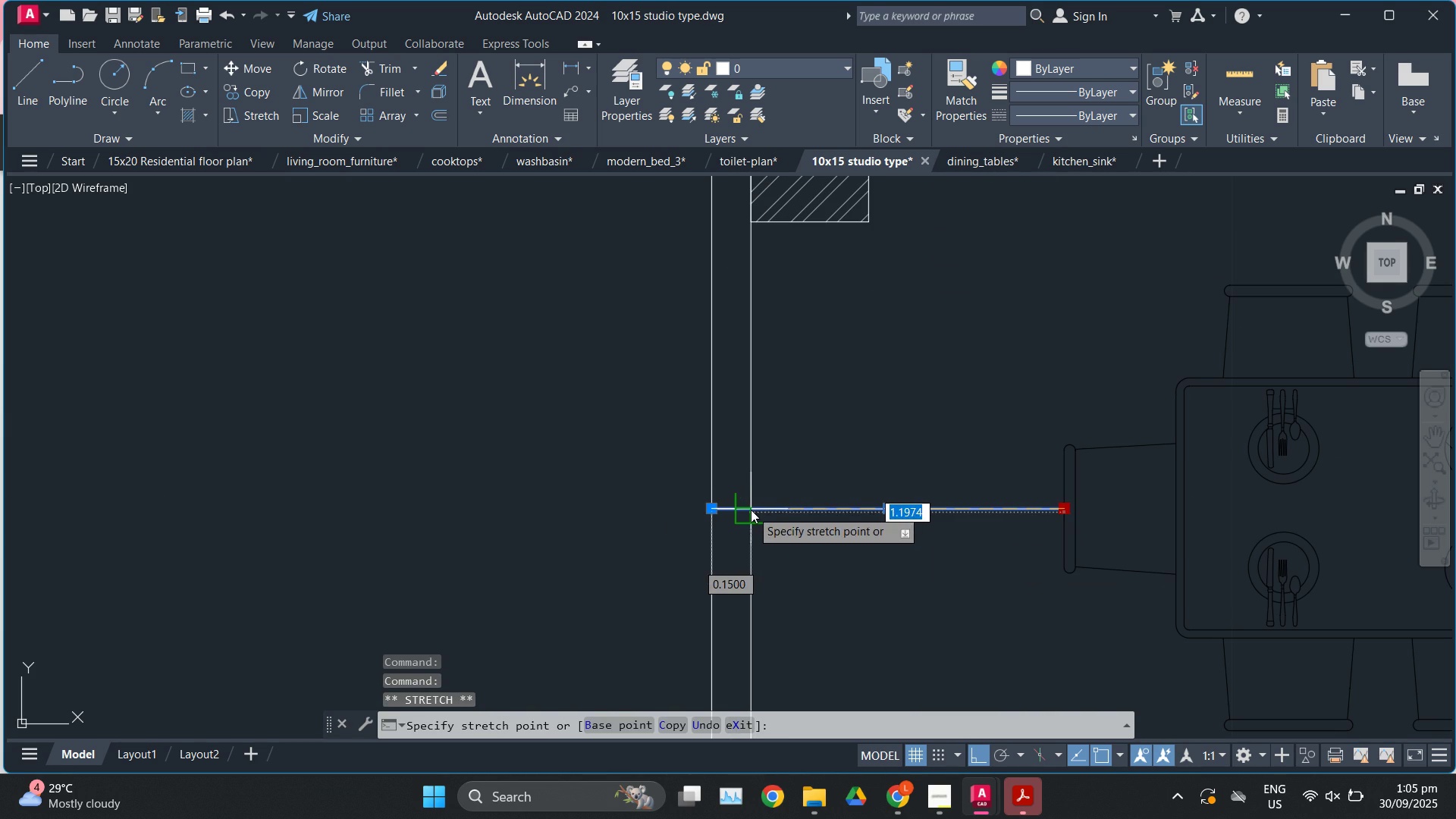 
left_click([751, 510])
 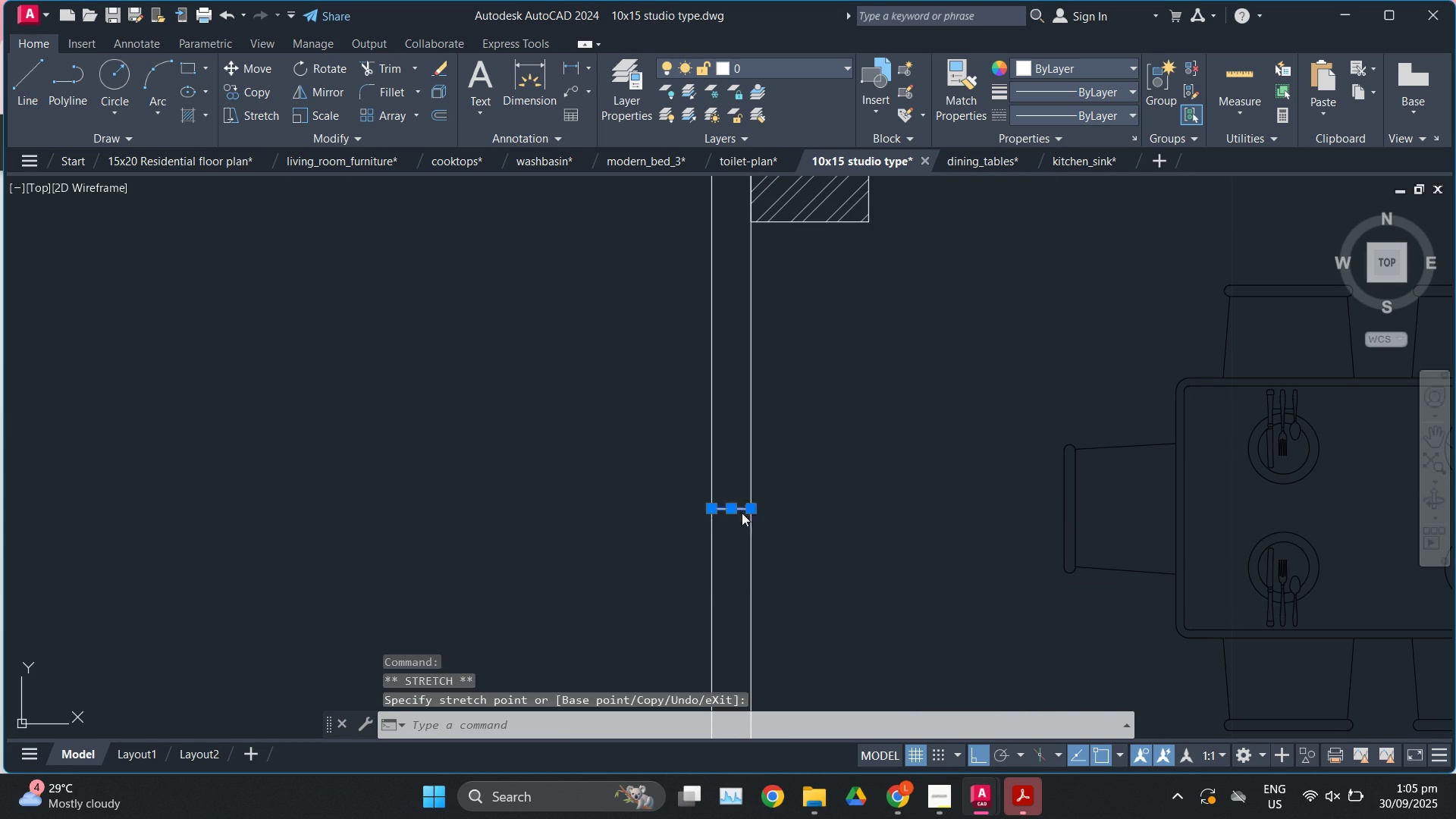 
key(Escape)
 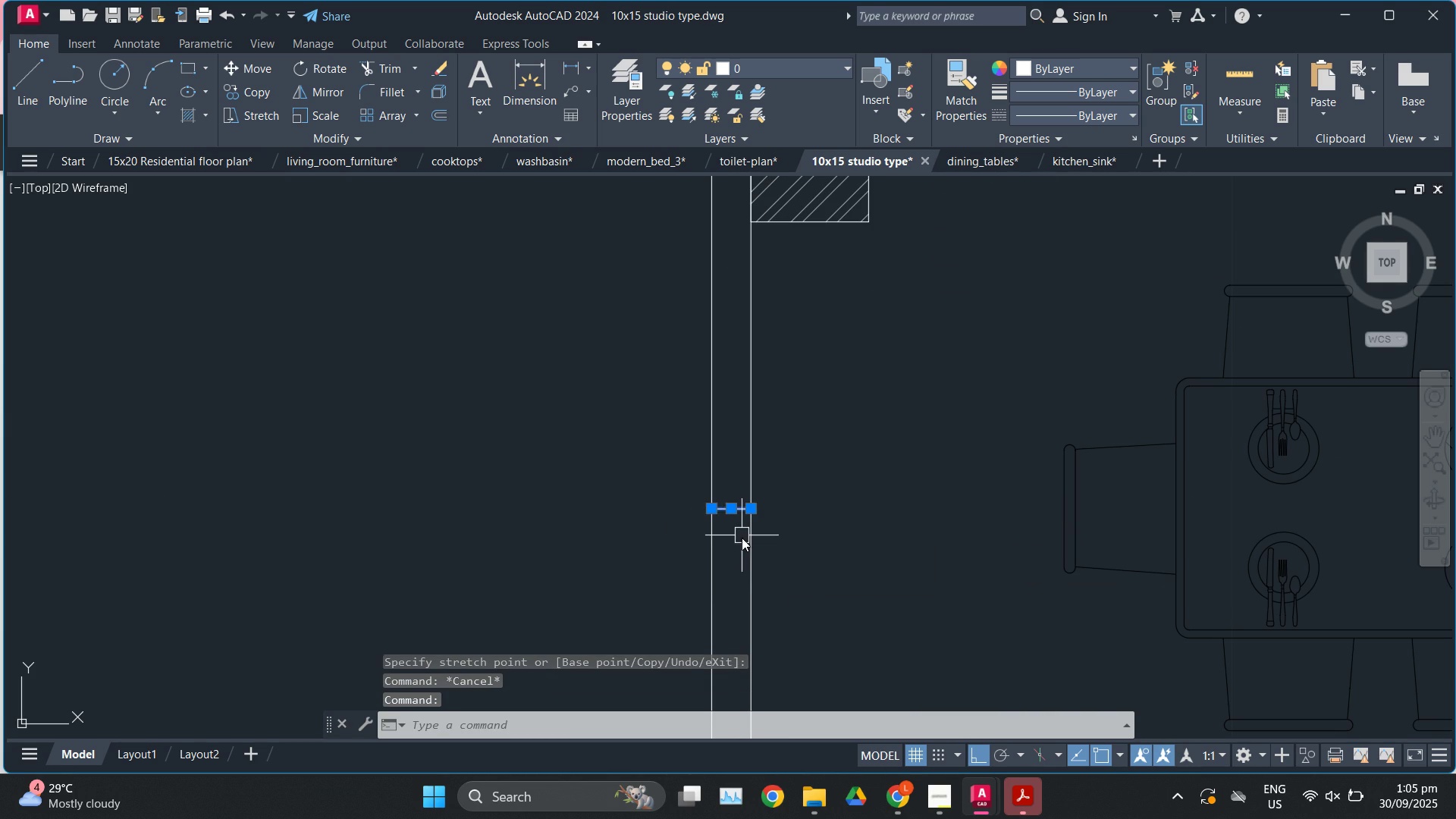 
scroll: coordinate [742, 539], scroll_direction: up, amount: 1.0
 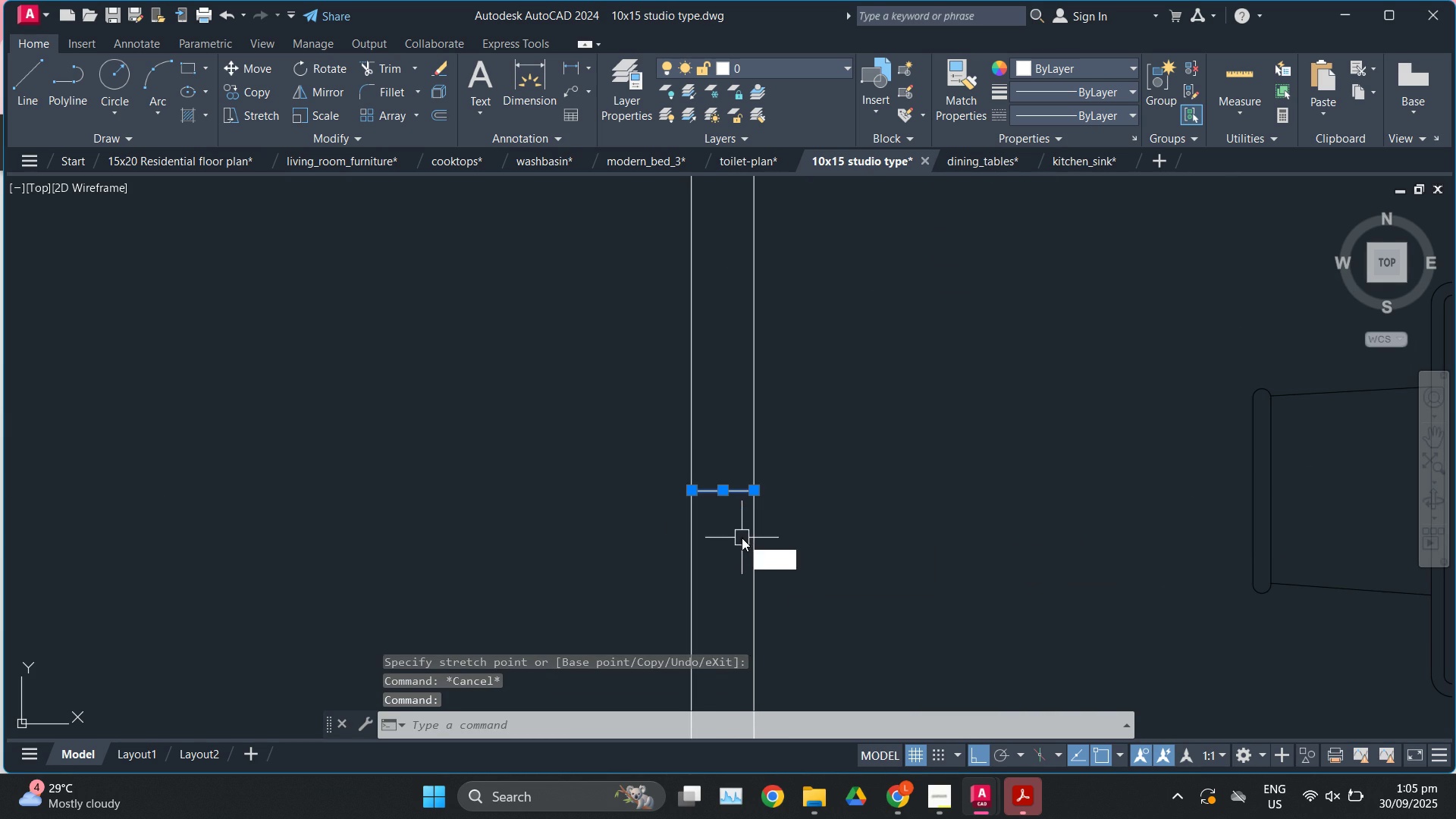 
key(O)
 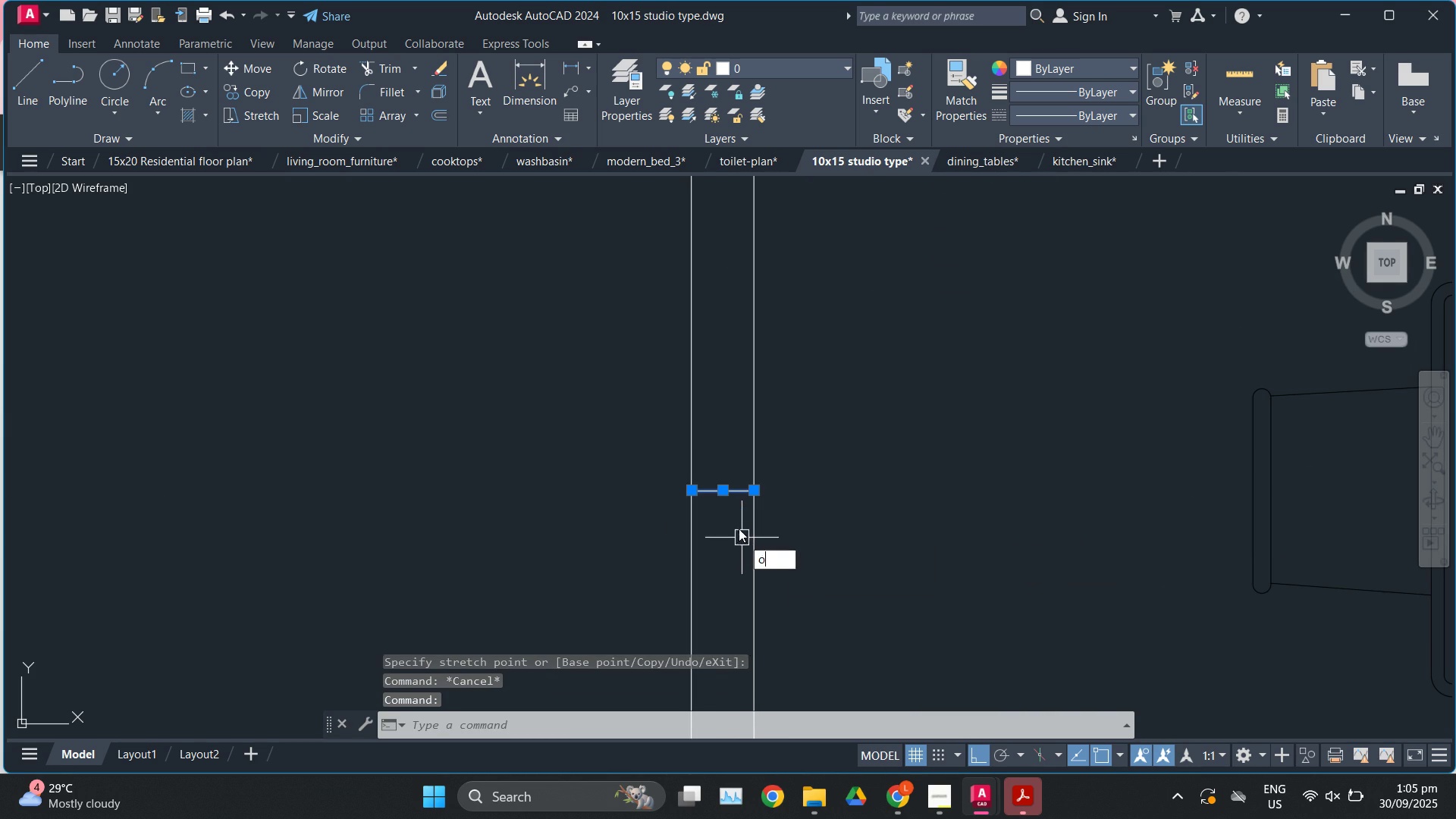 
key(Enter)
 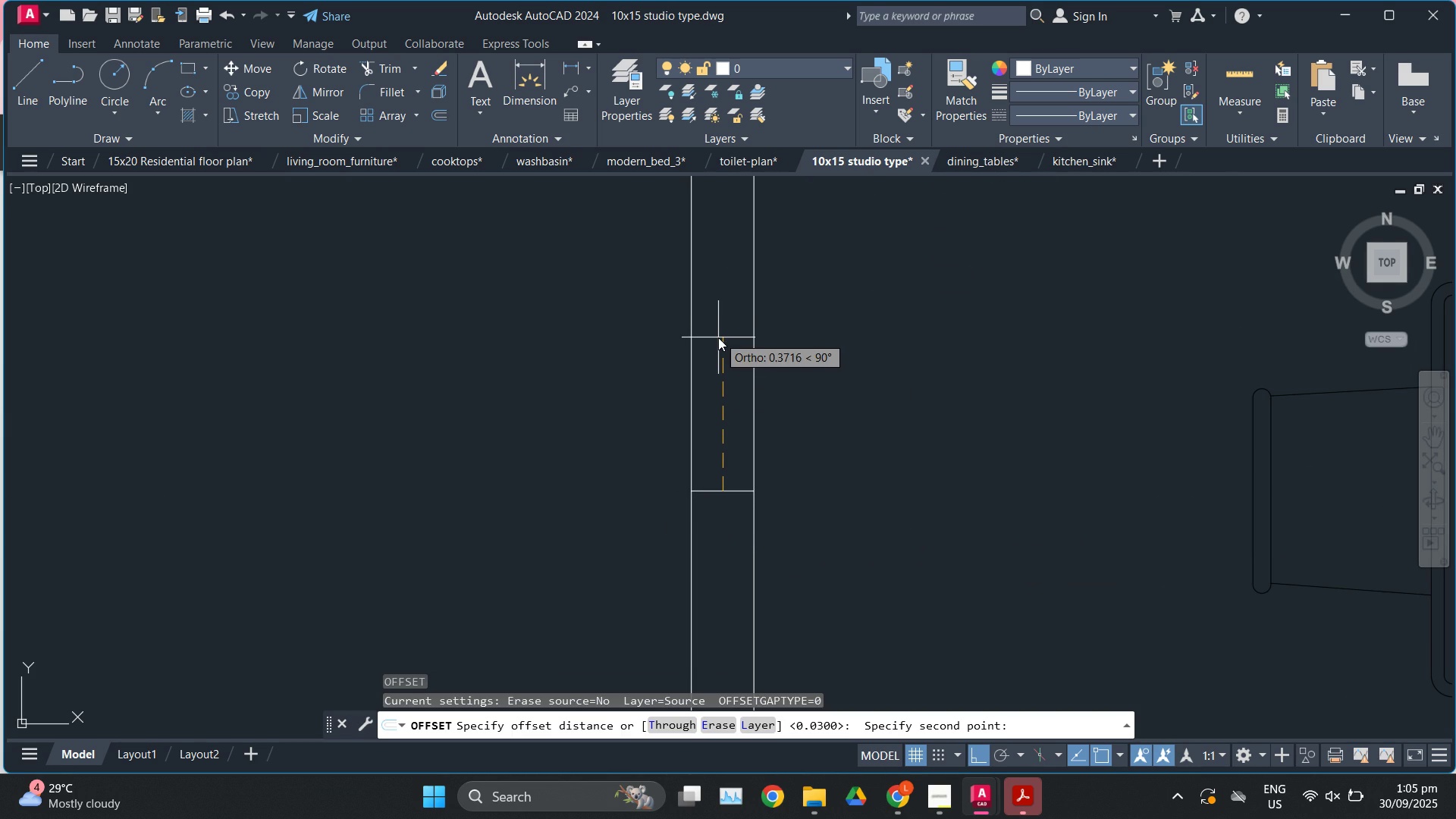 
key(Numpad0)
 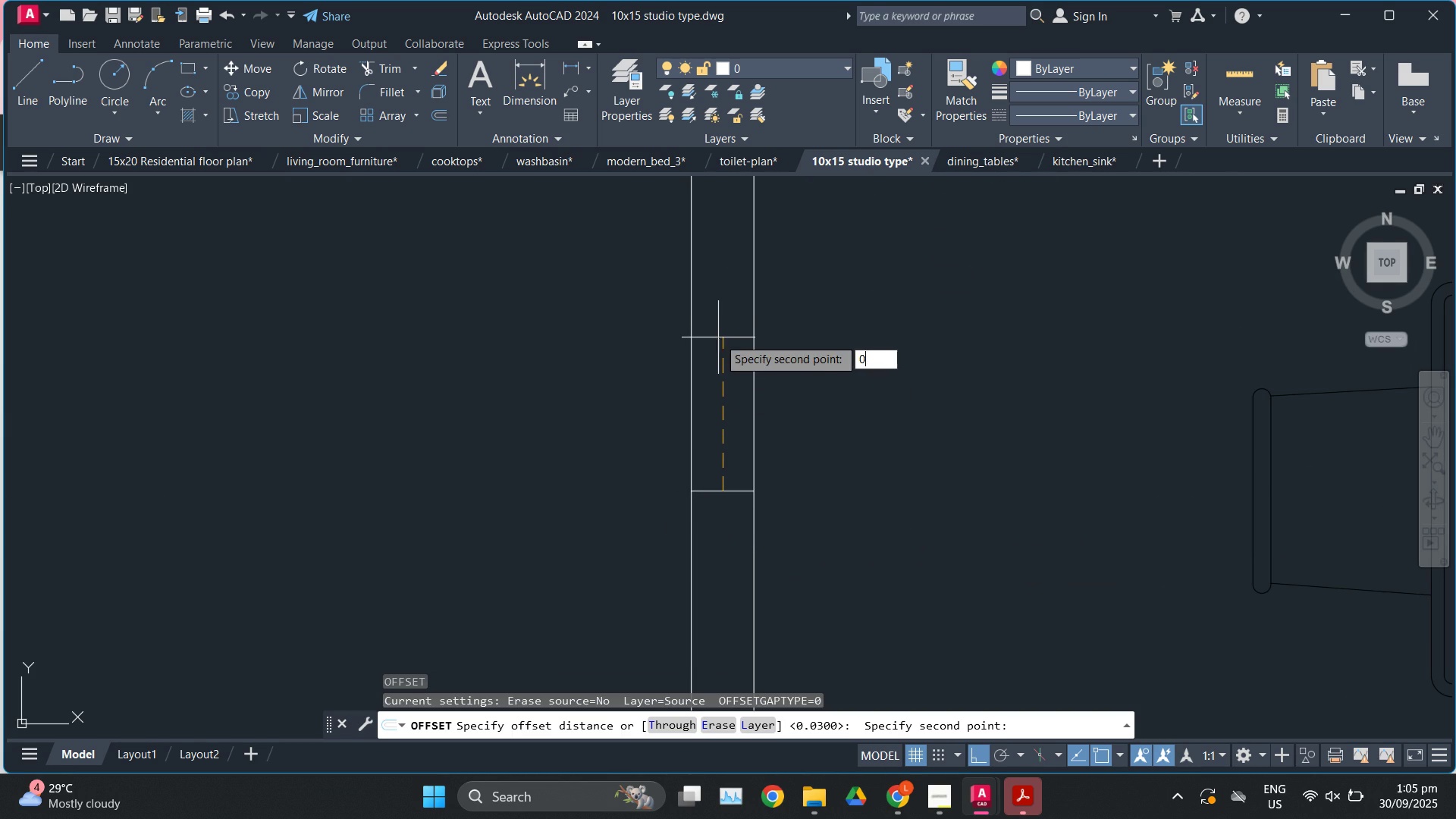 
key(NumpadDecimal)
 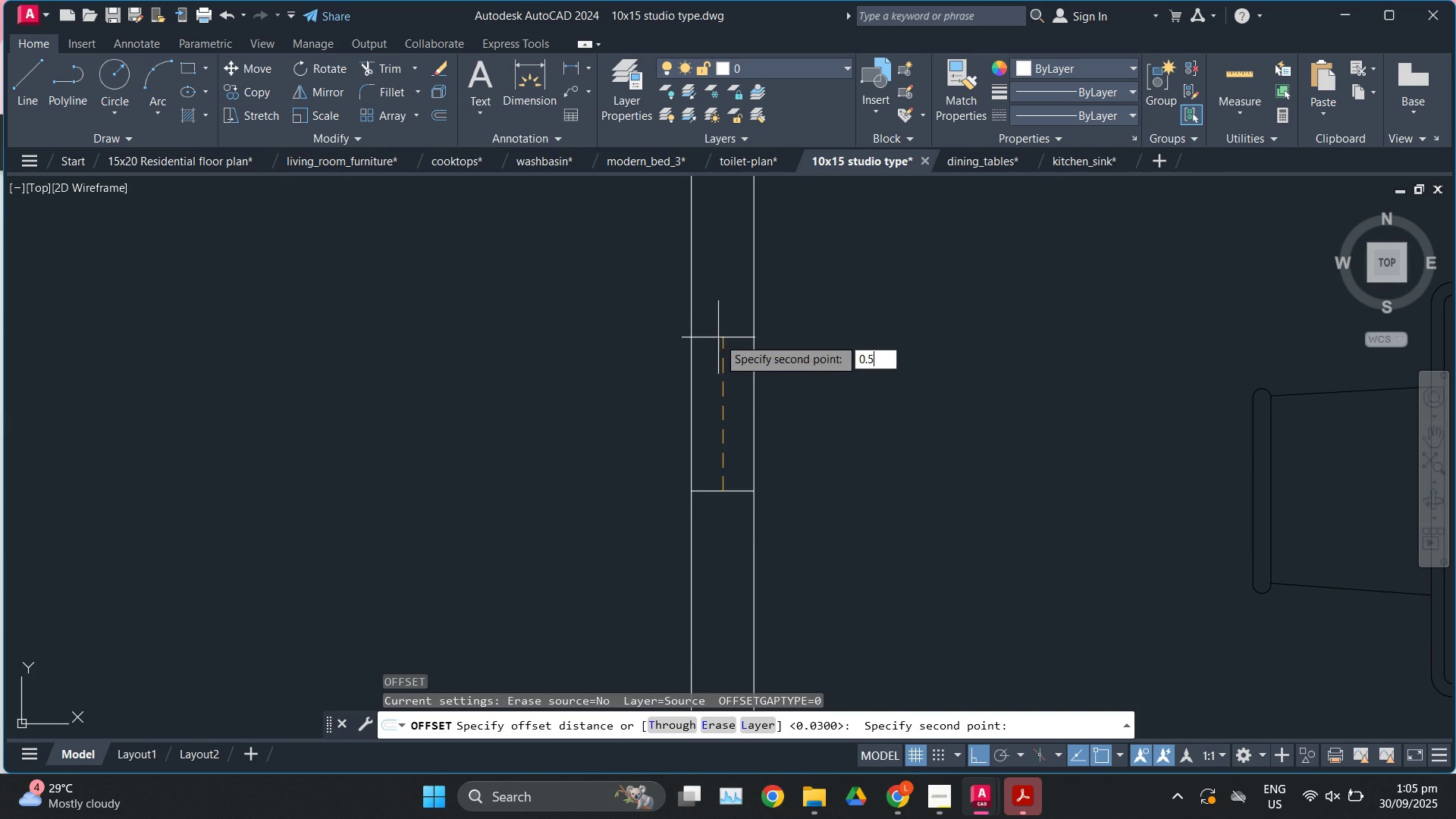 
key(Numpad5)
 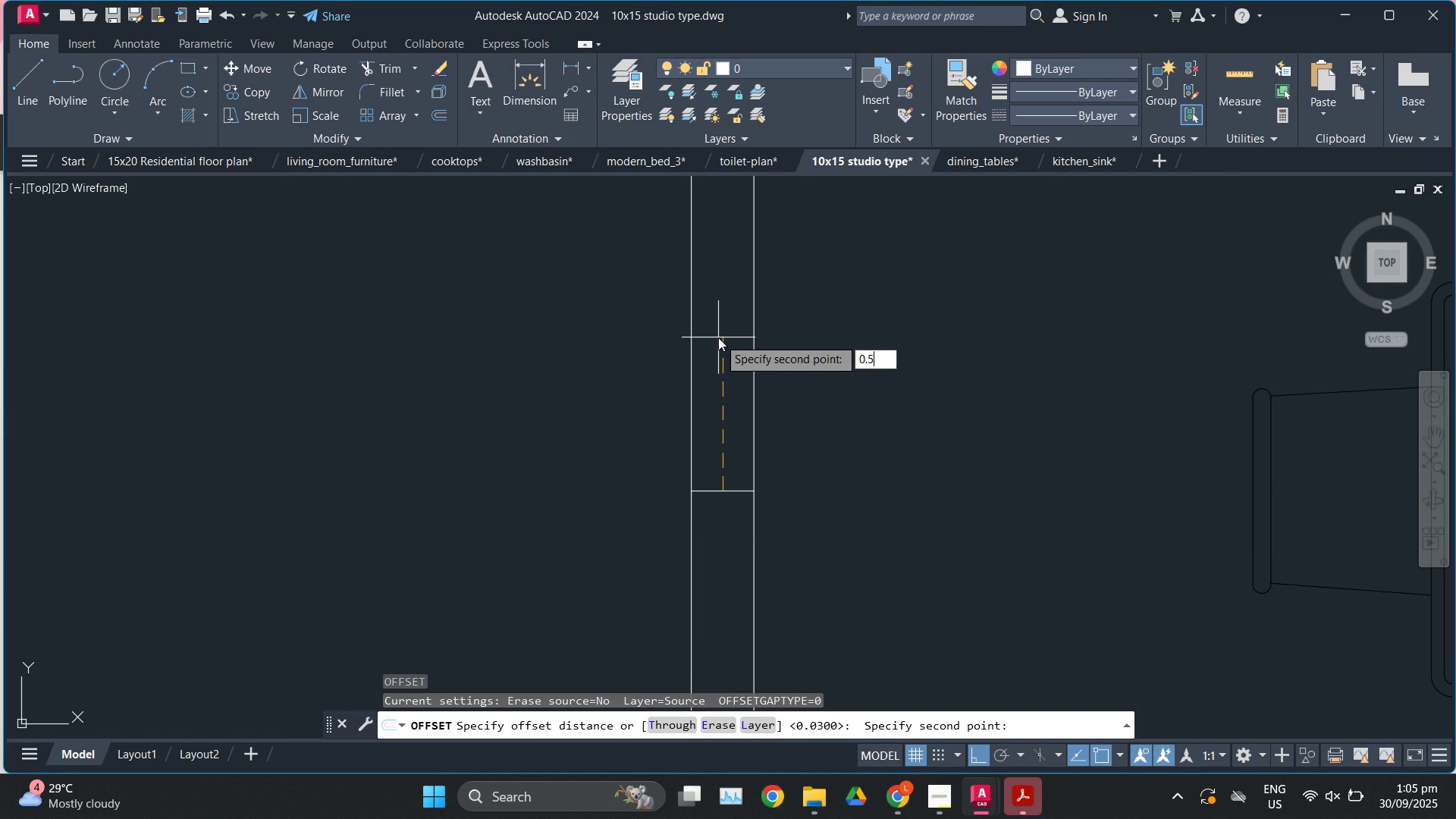 
key(Enter)
 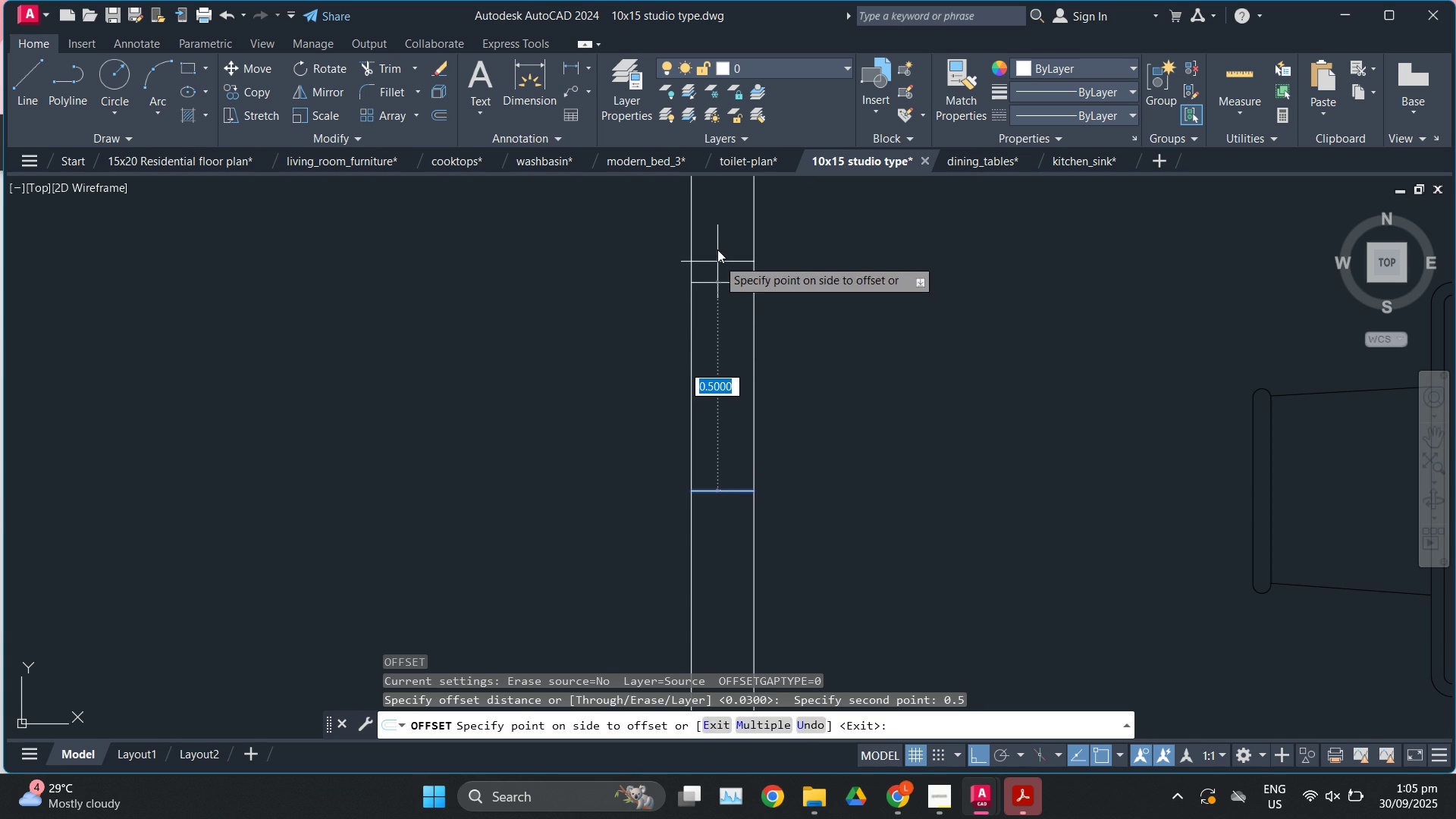 
left_click([717, 243])
 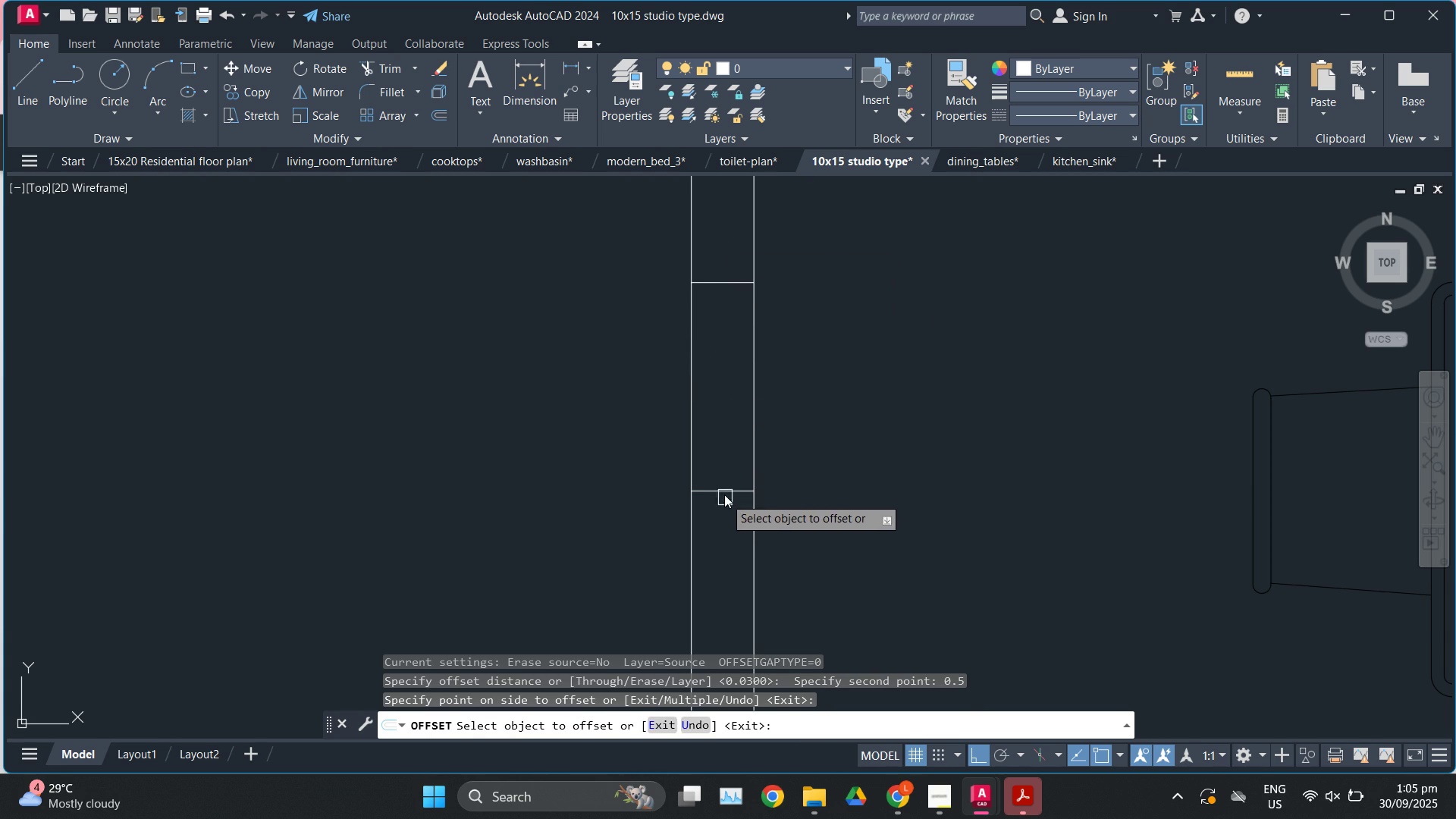 
left_click([724, 492])
 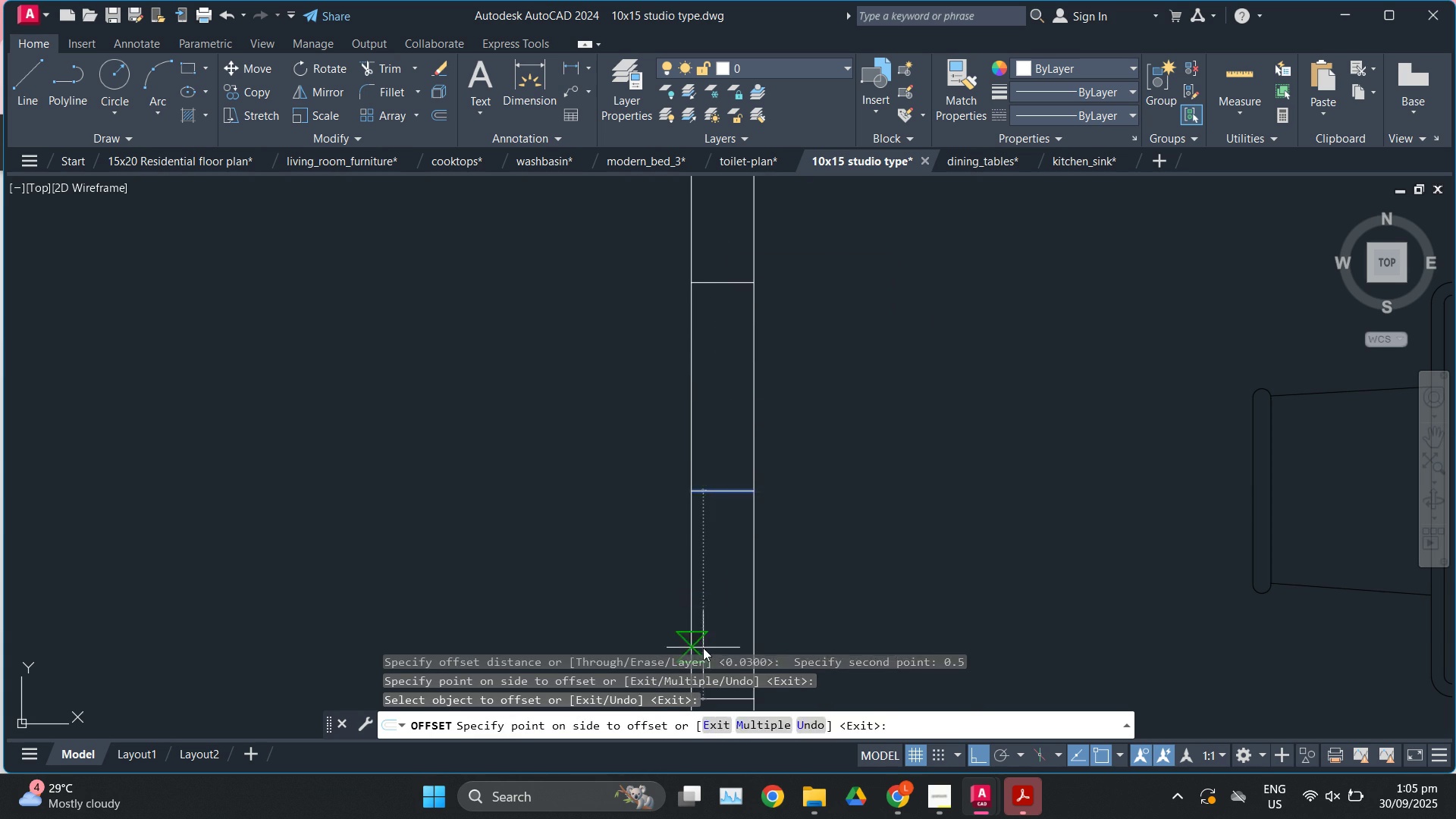 
left_click([703, 648])
 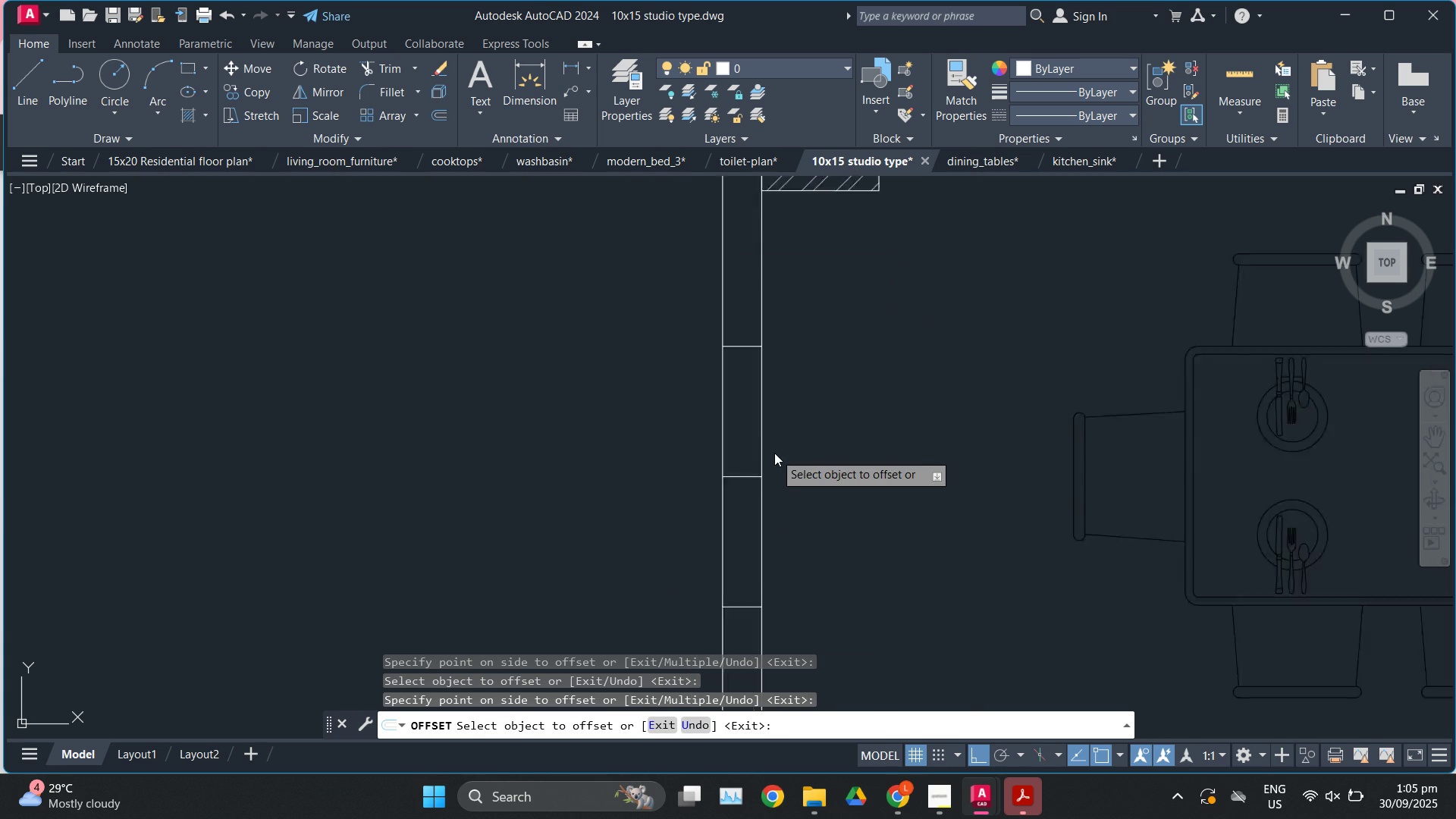 
scroll: coordinate [831, 367], scroll_direction: down, amount: 6.0
 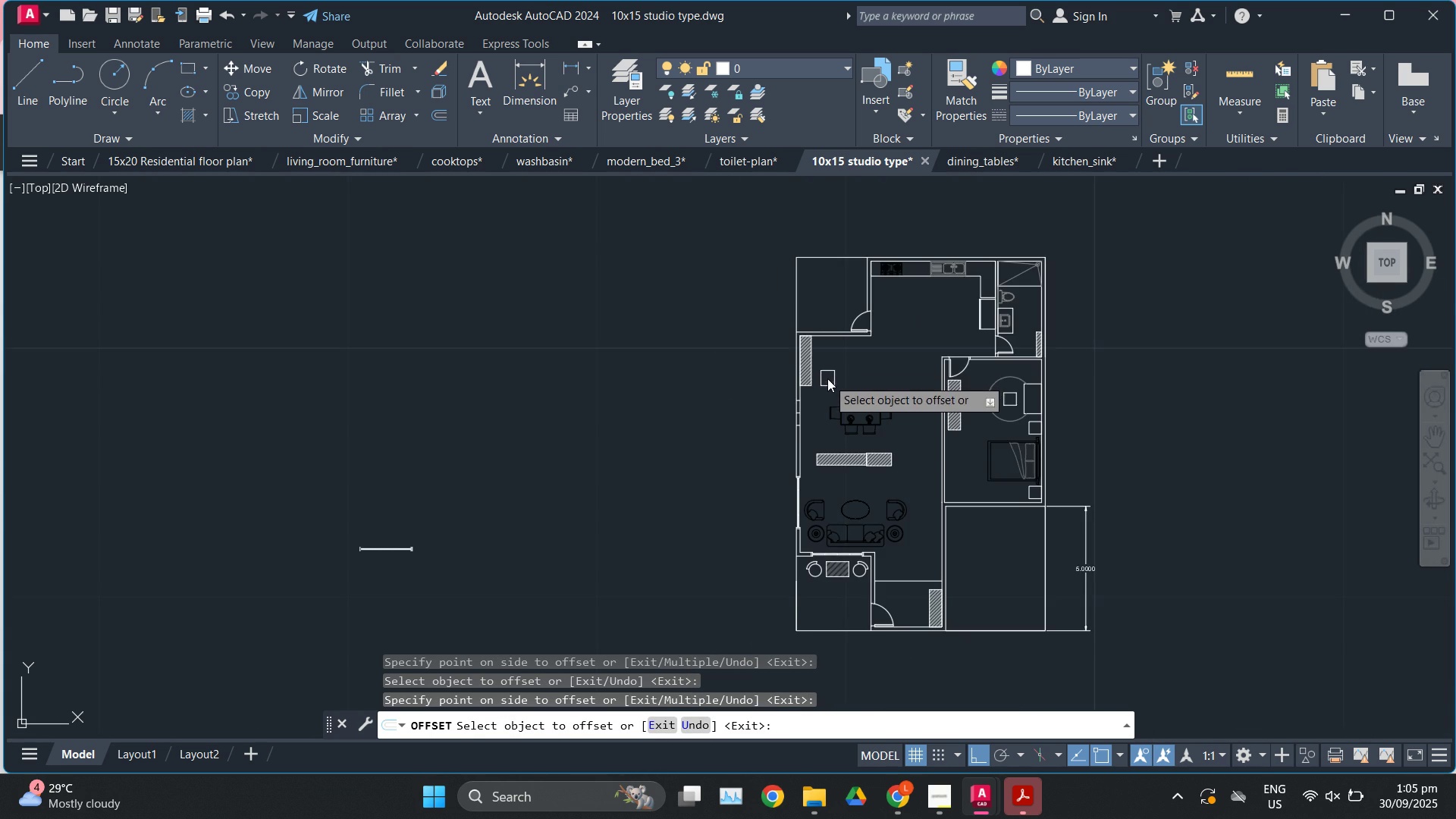 
scroll: coordinate [771, 508], scroll_direction: up, amount: 4.0
 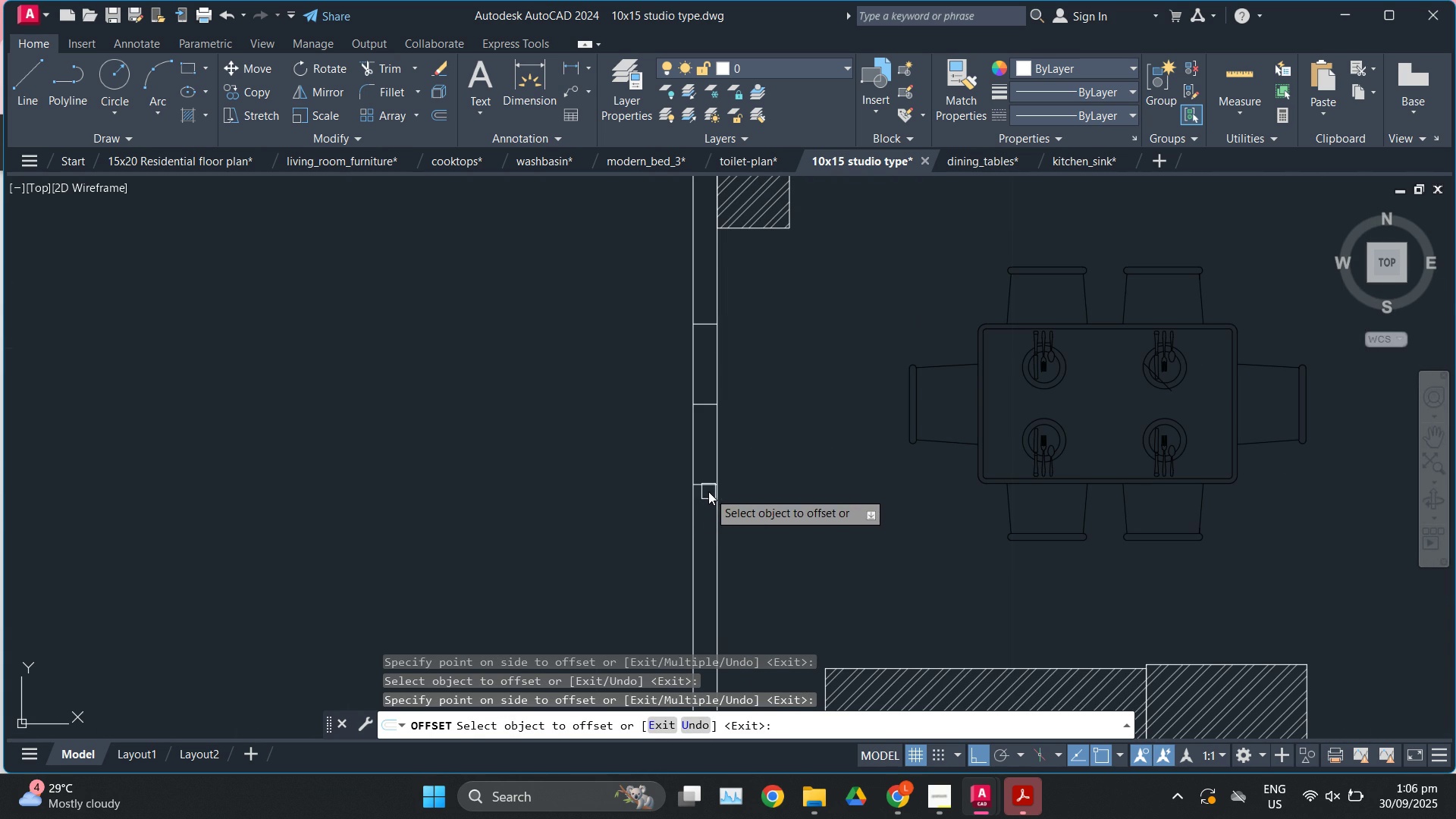 
left_click([705, 487])
 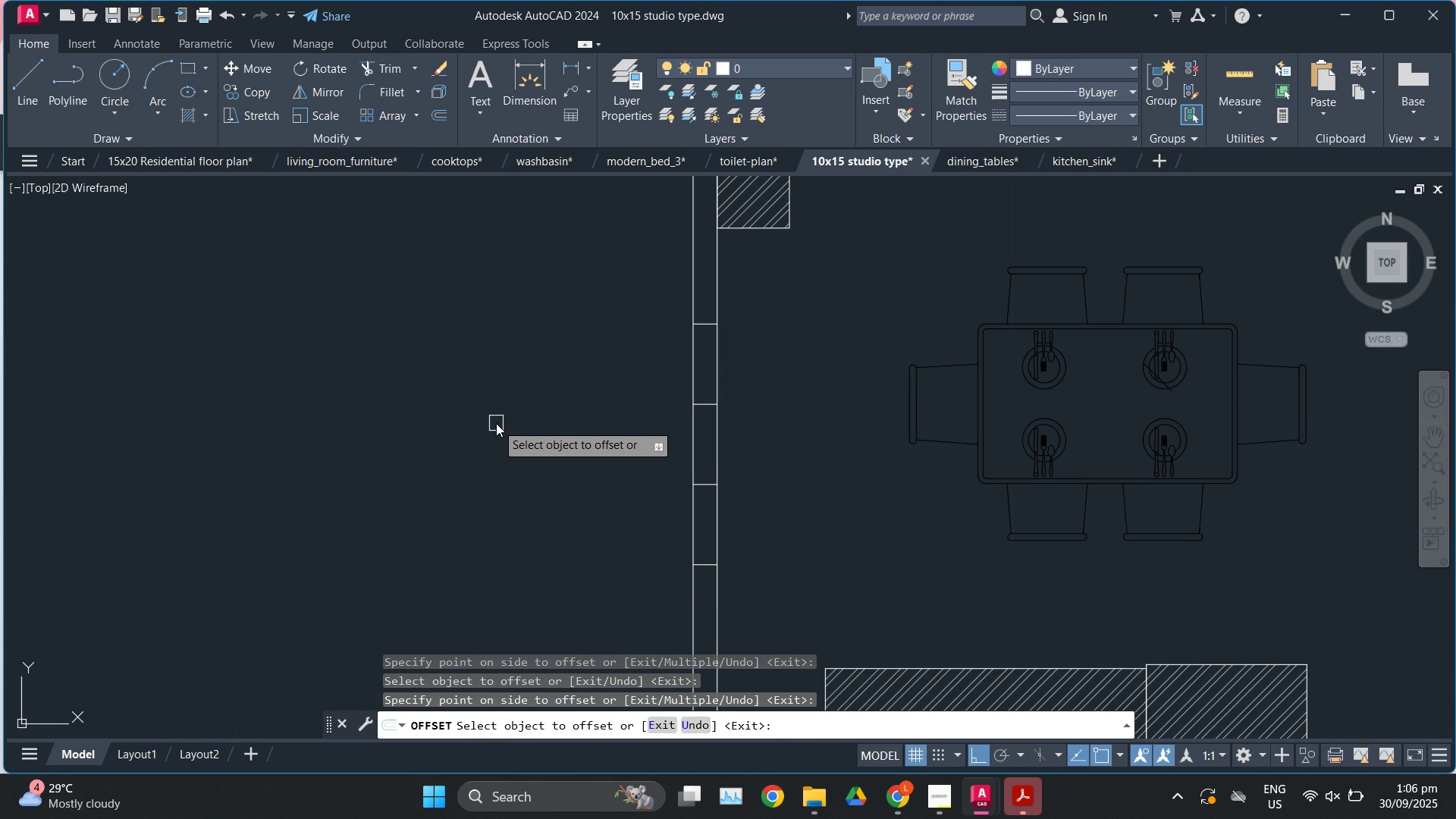 
key(Escape)
 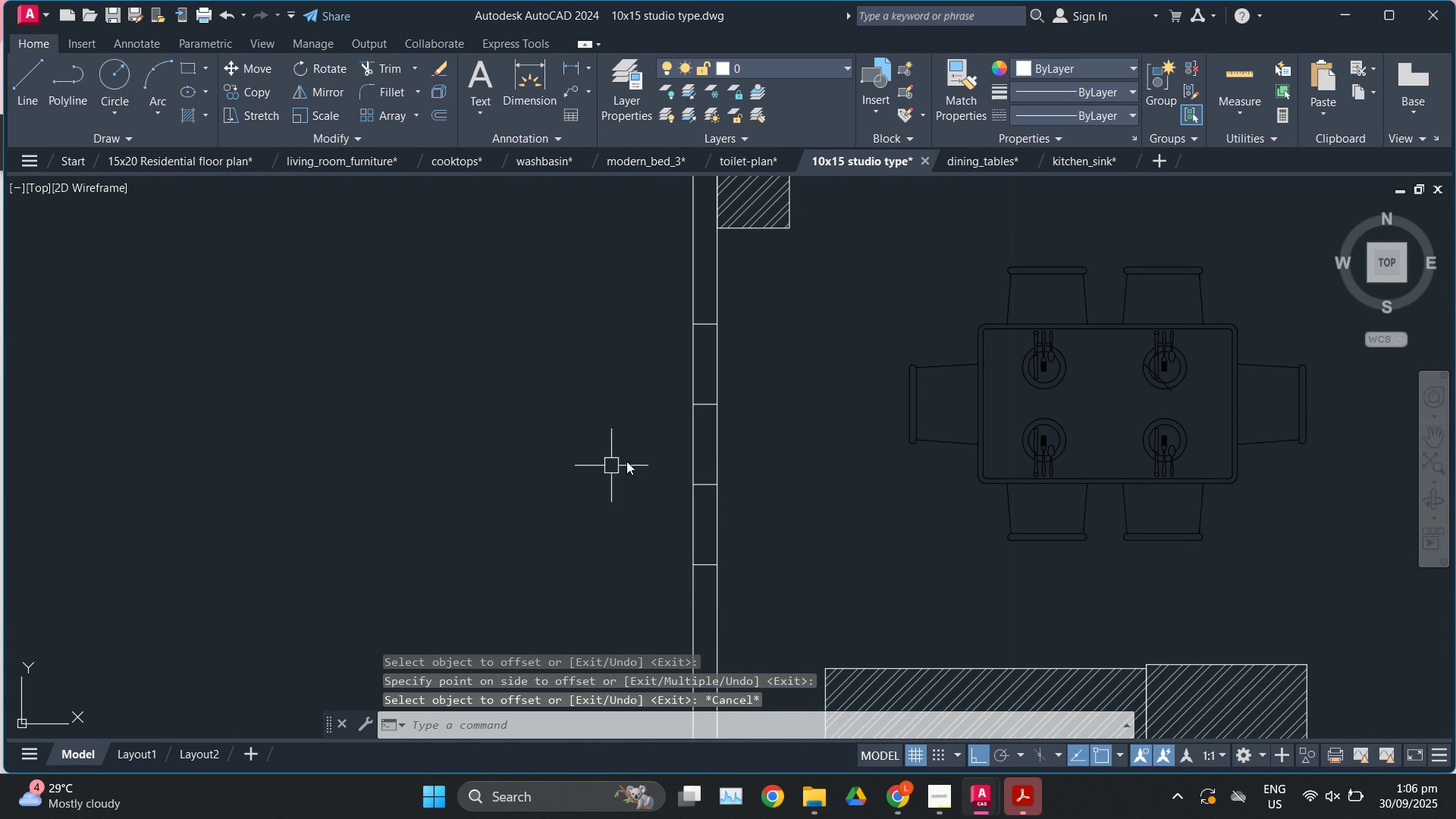 
scroll: coordinate [755, 498], scroll_direction: down, amount: 1.0
 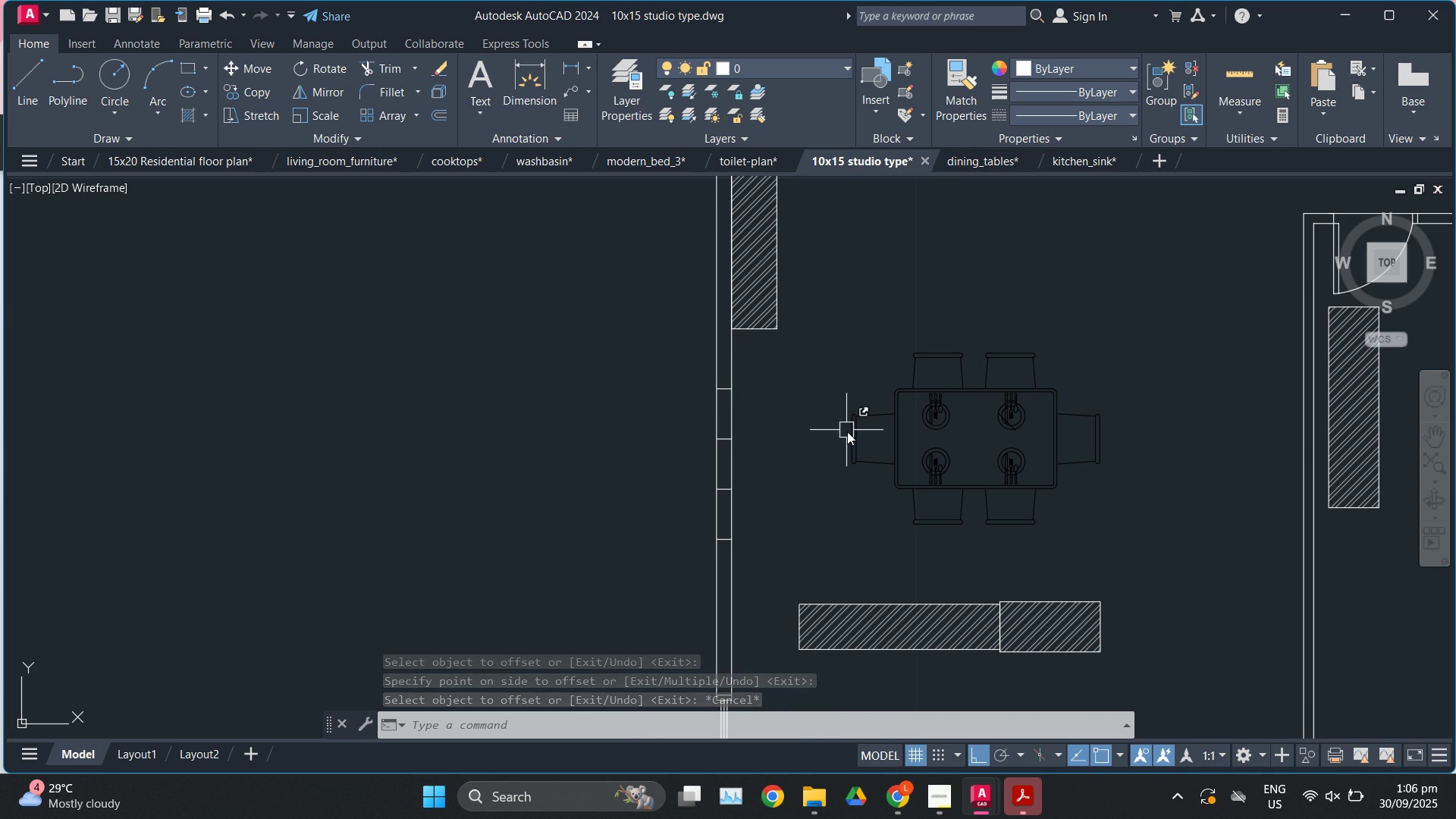 
scroll: coordinate [858, 452], scroll_direction: up, amount: 1.0
 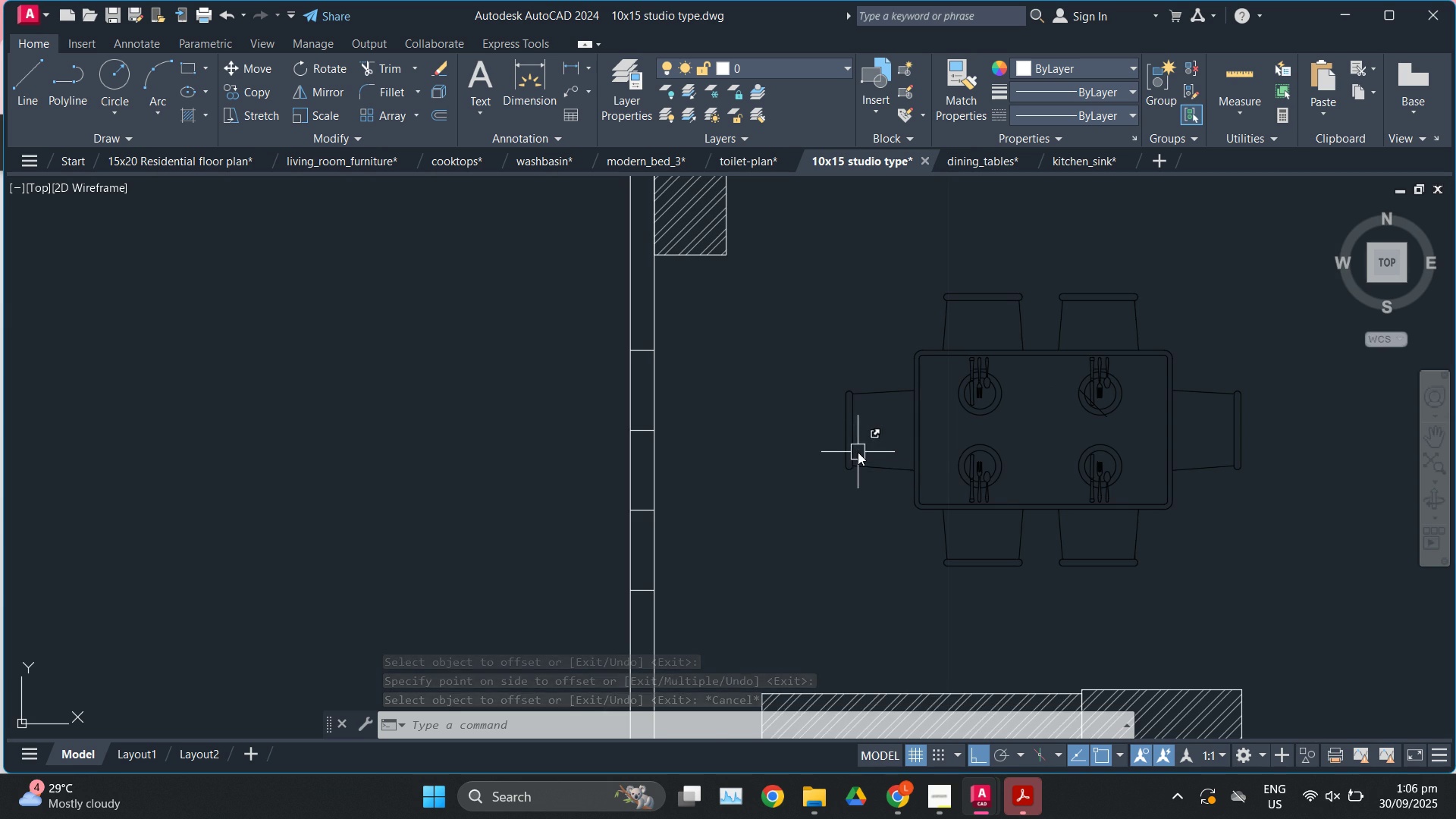 
key(L)
 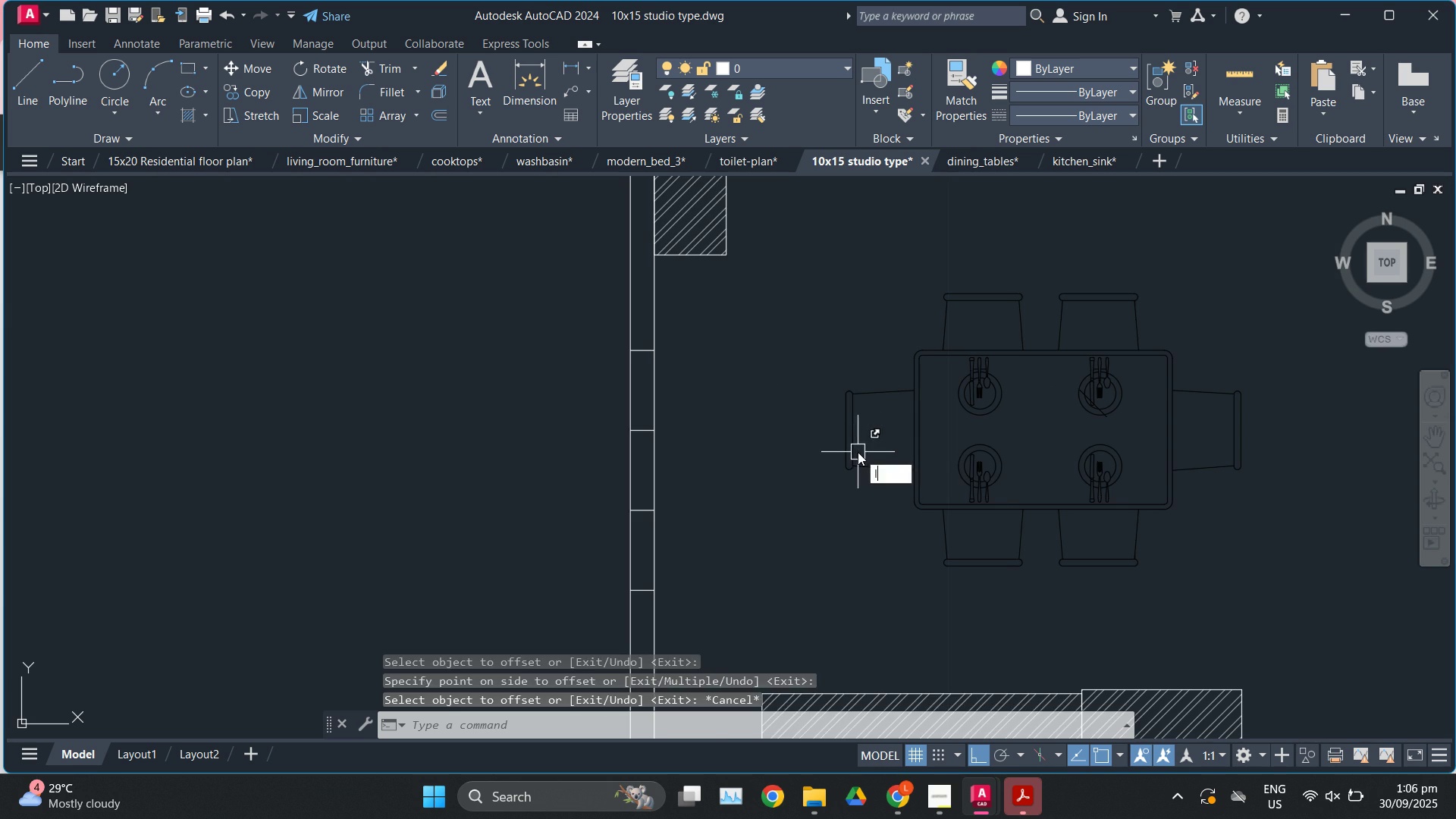 
key(Enter)
 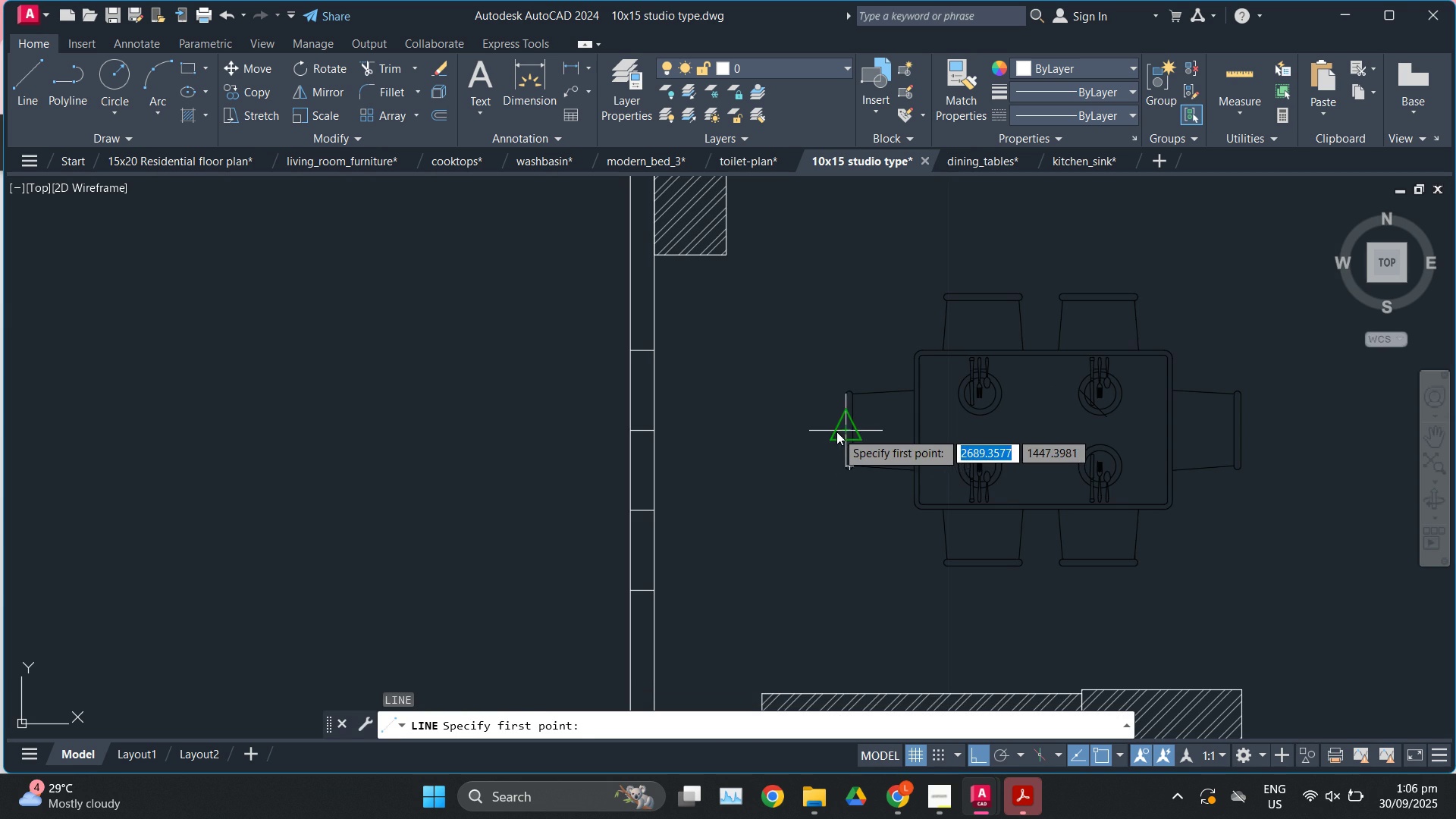 
left_click([836, 431])
 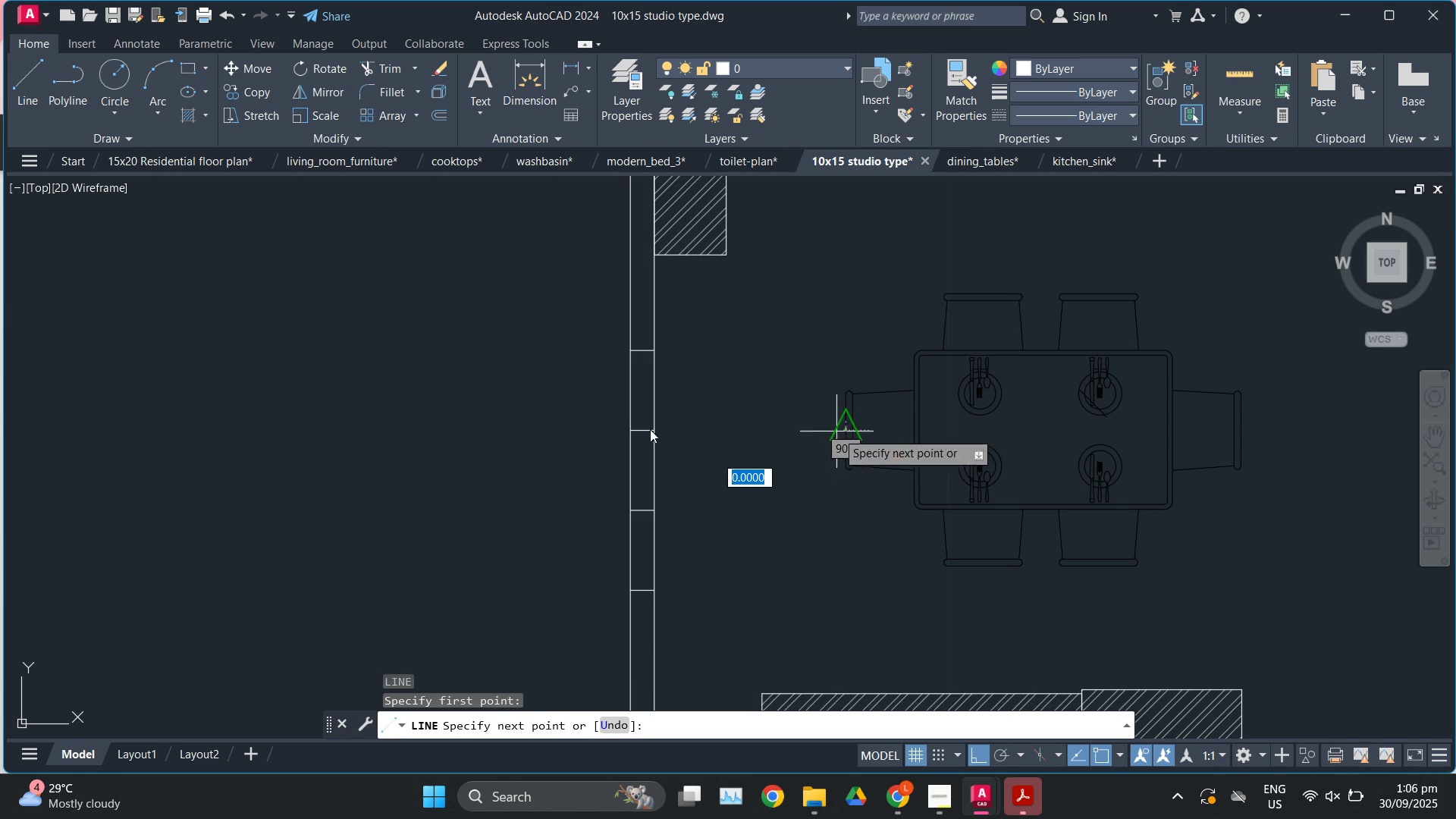 
scroll: coordinate [650, 429], scroll_direction: up, amount: 1.0
 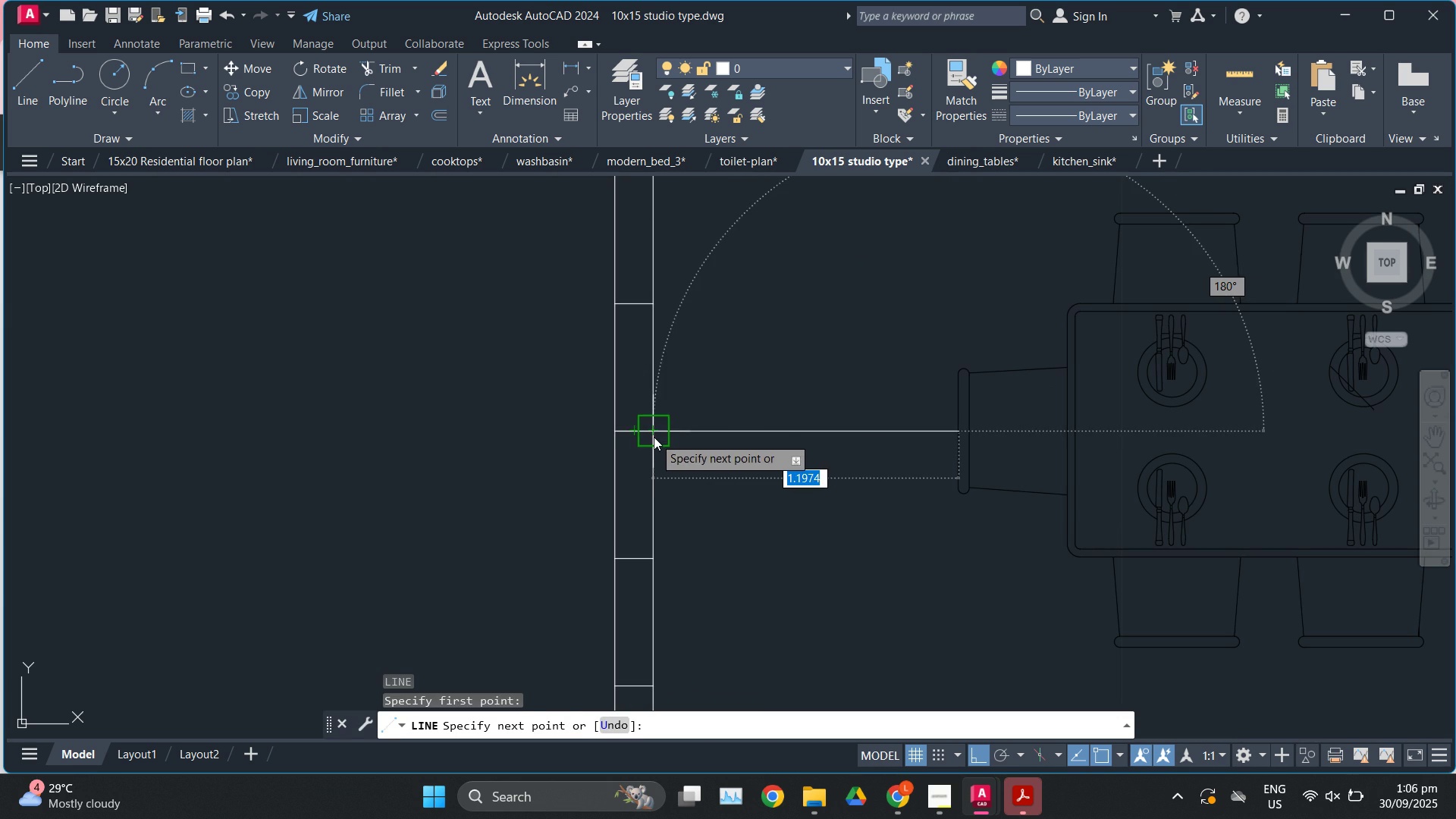 
left_click([654, 437])
 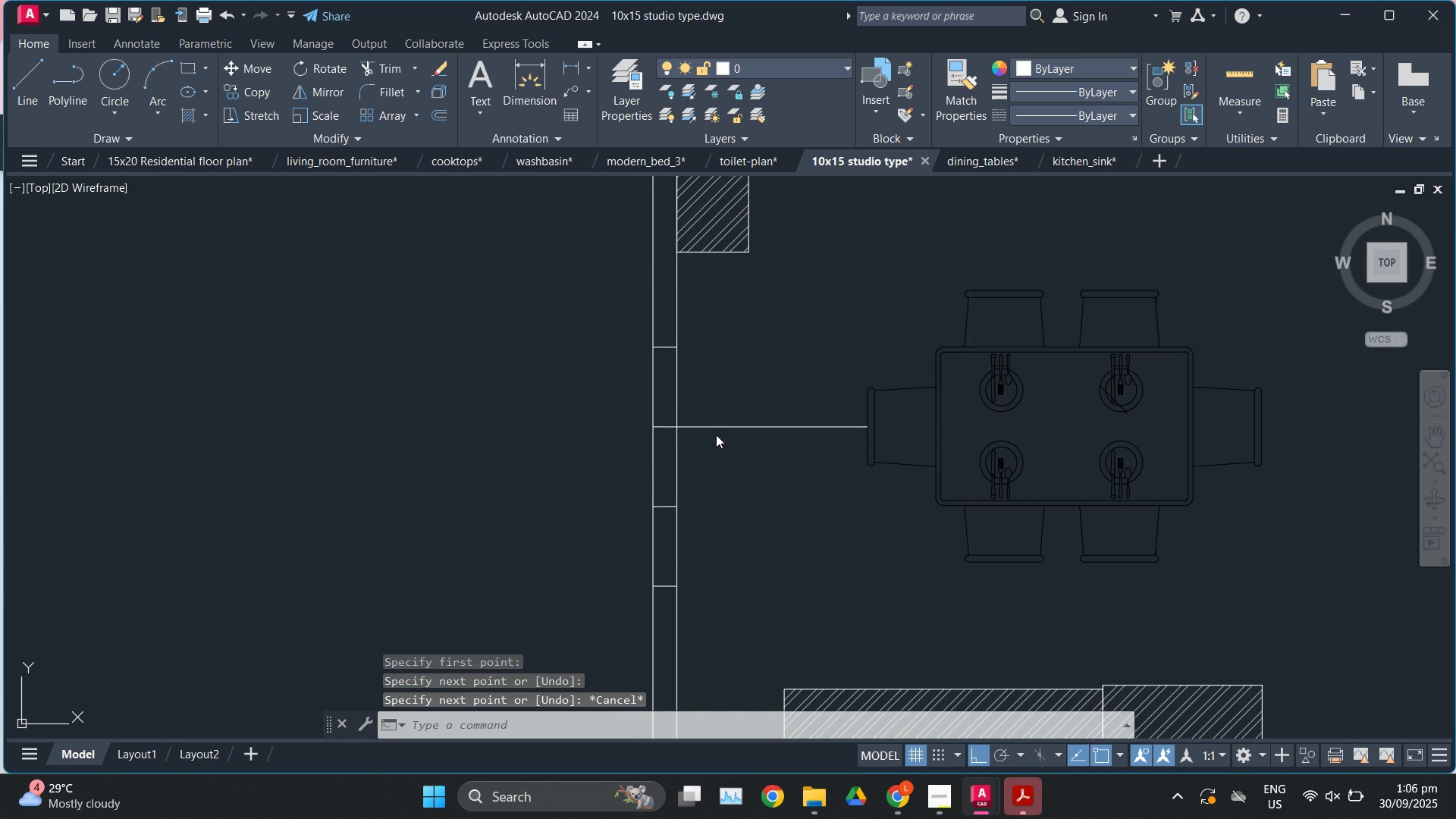 
key(Escape)
 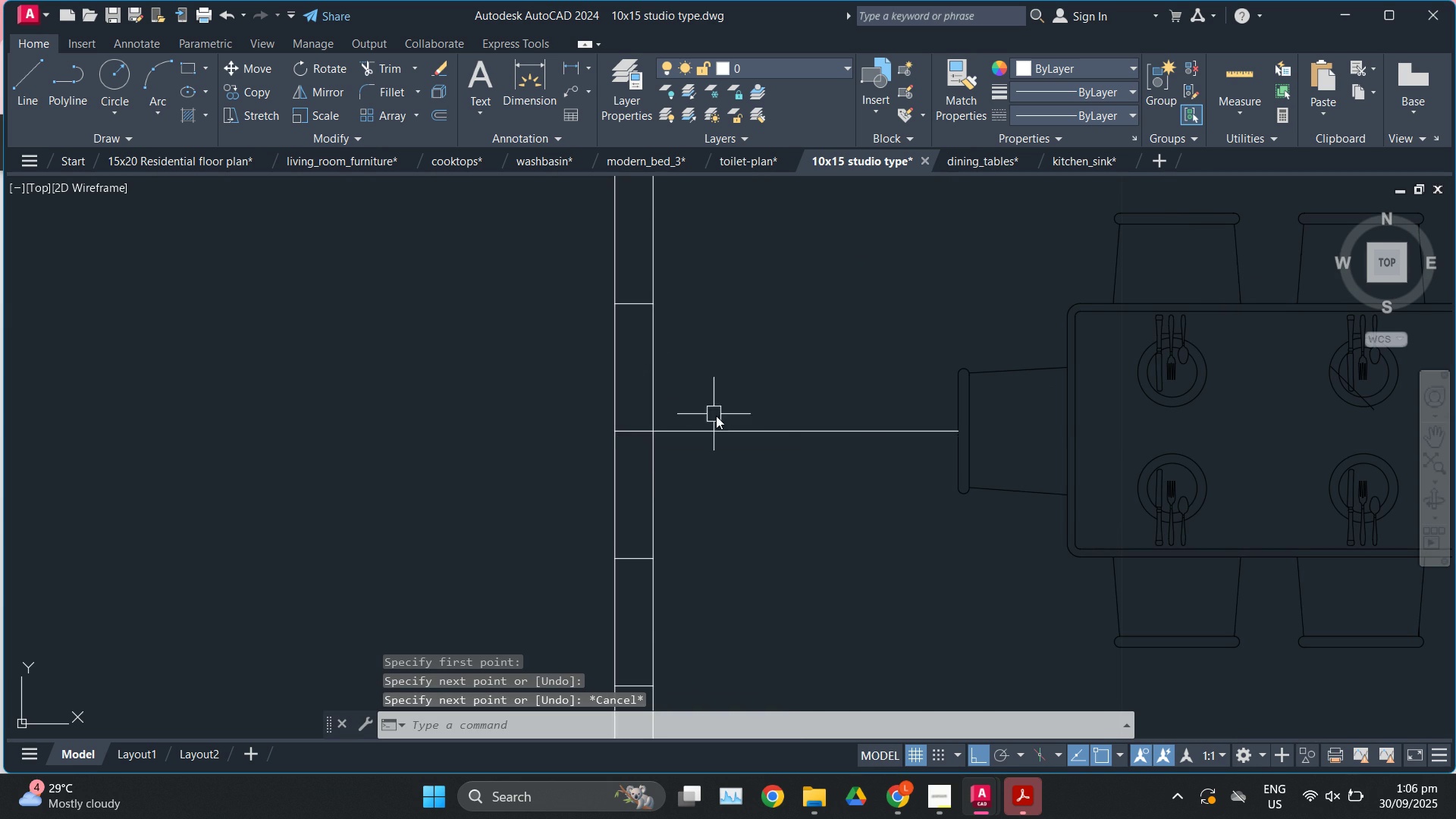 
scroll: coordinate [716, 420], scroll_direction: down, amount: 1.0
 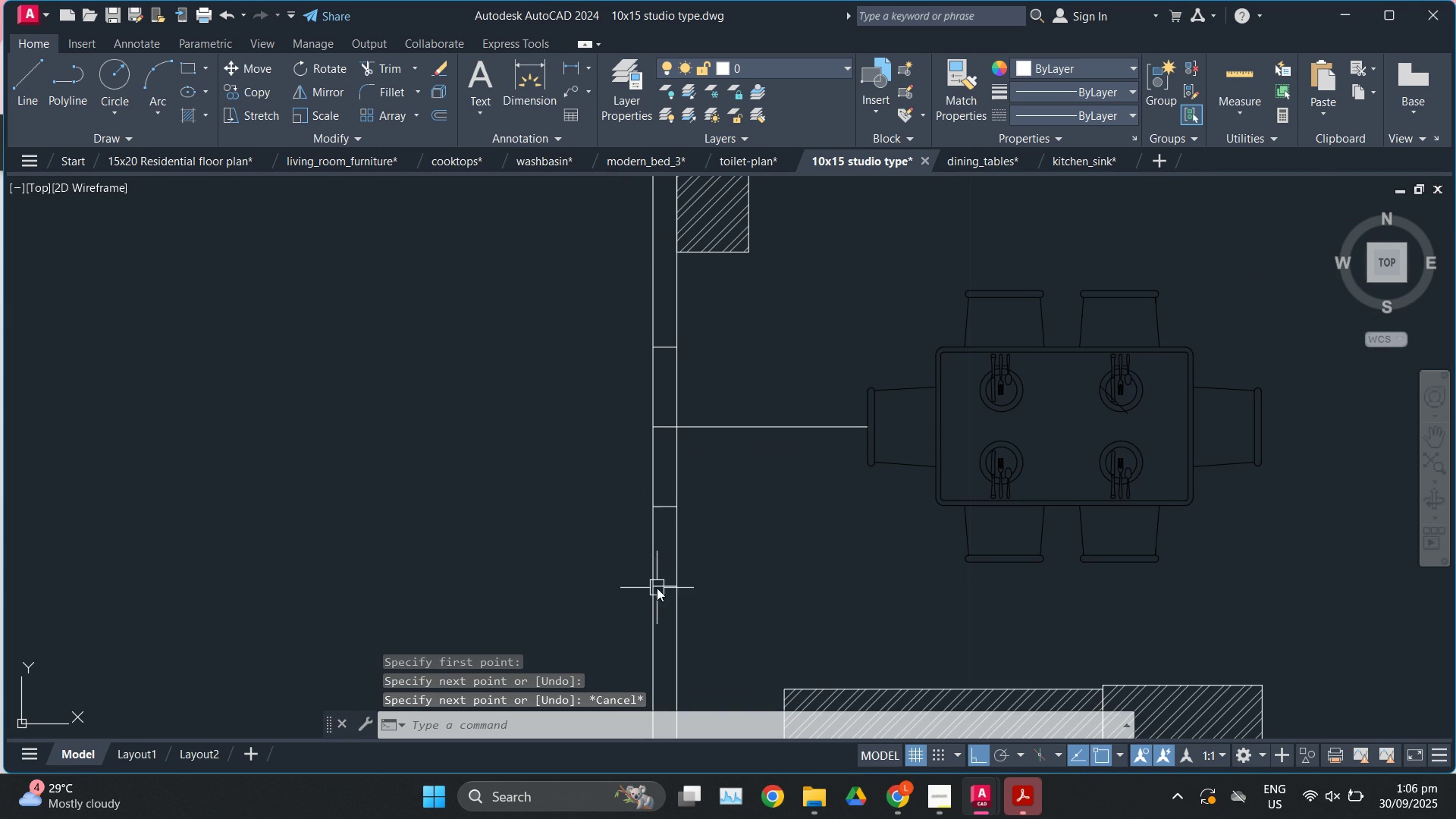 
left_click([657, 588])
 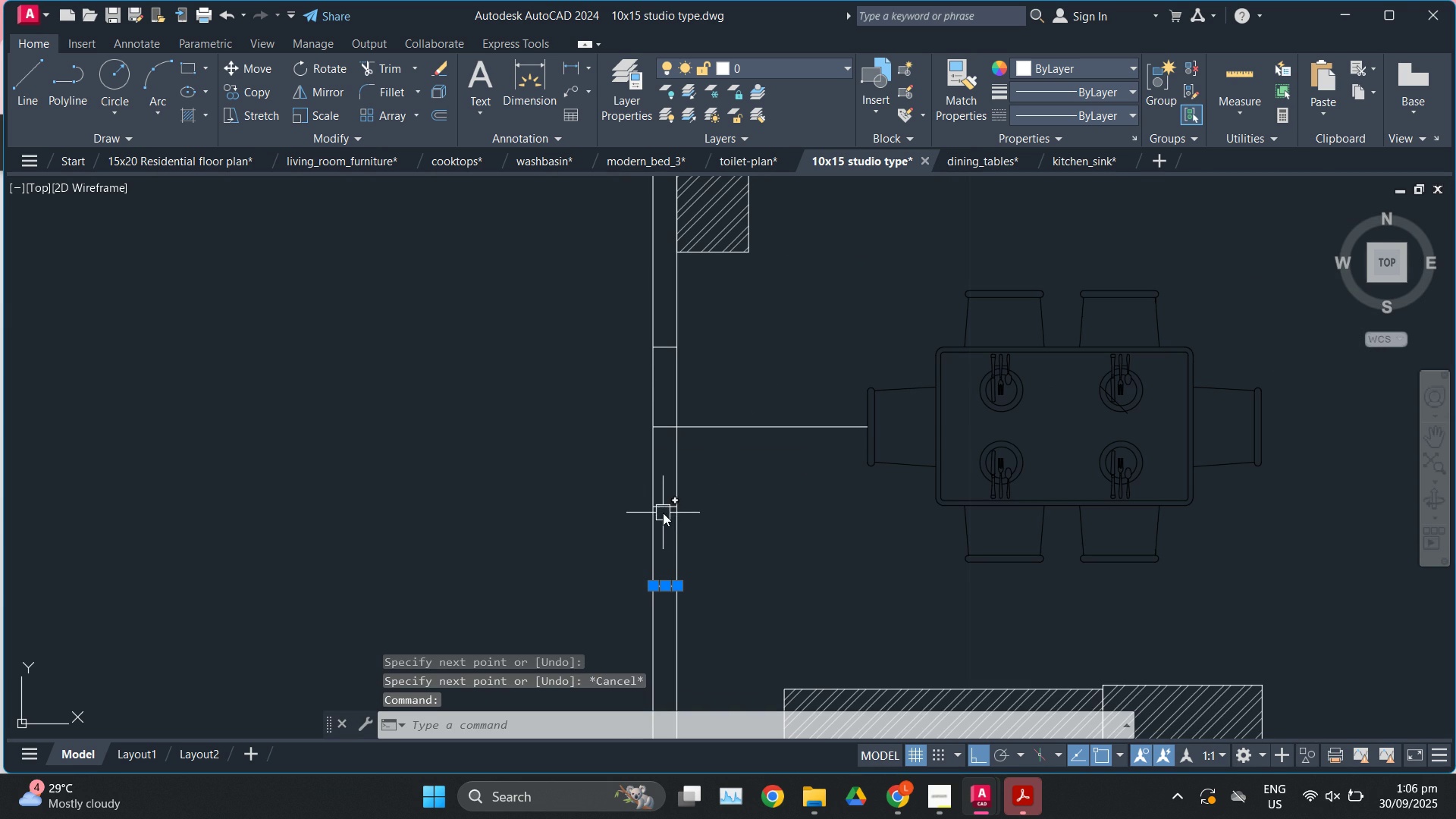 
left_click([663, 513])
 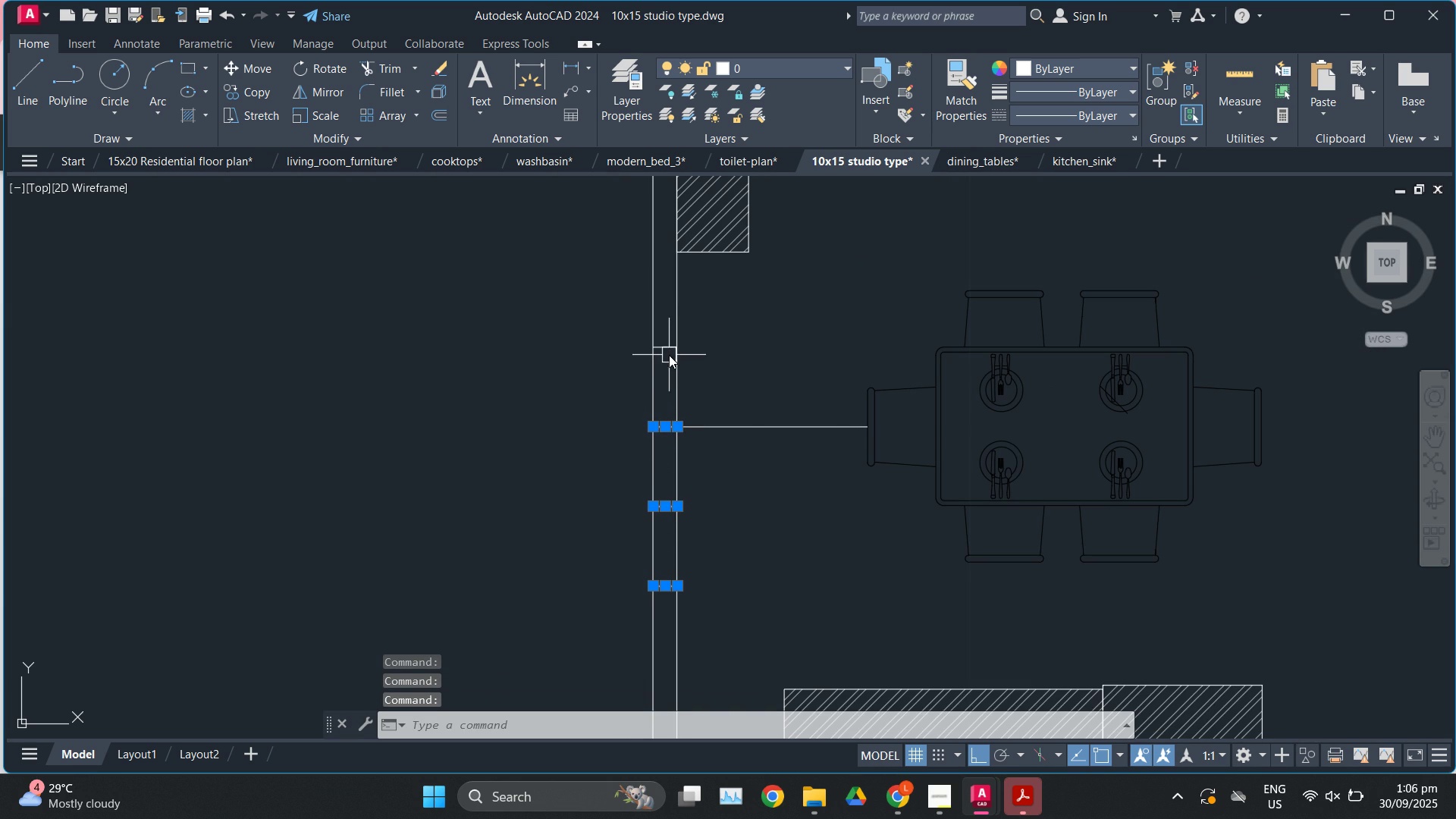 
left_click([669, 346])
 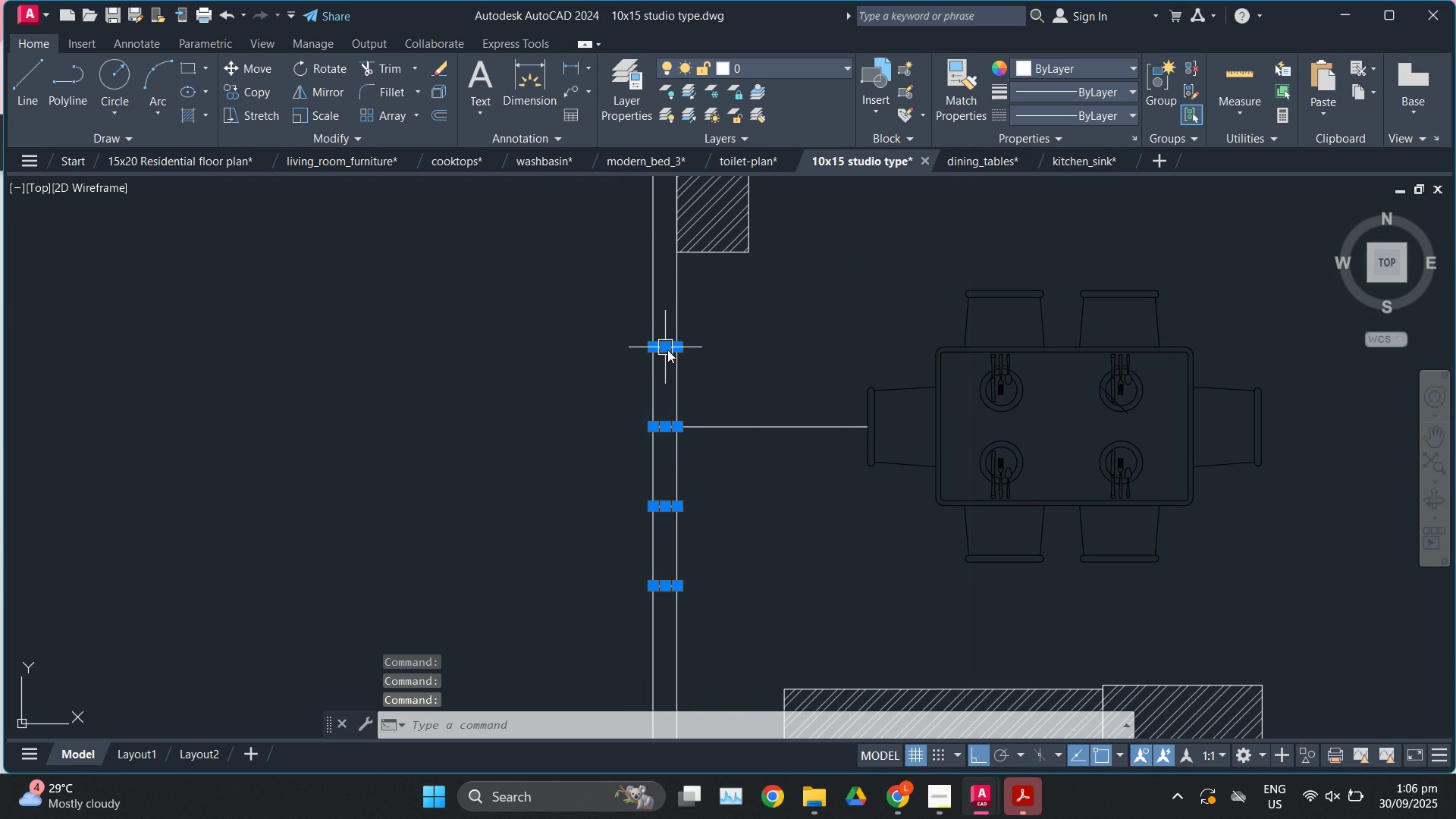 
scroll: coordinate [667, 350], scroll_direction: up, amount: 1.0
 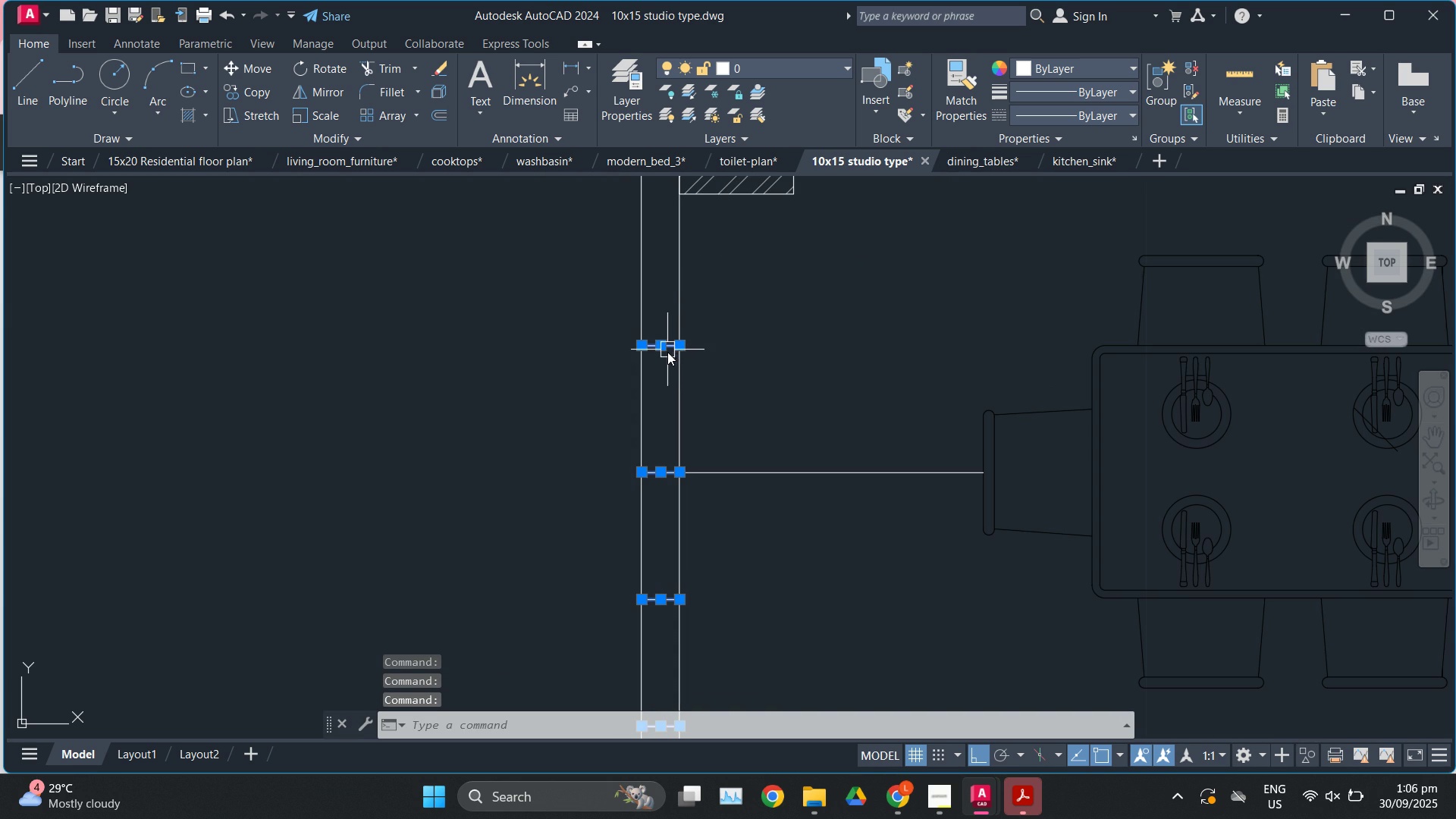 
key(M)
 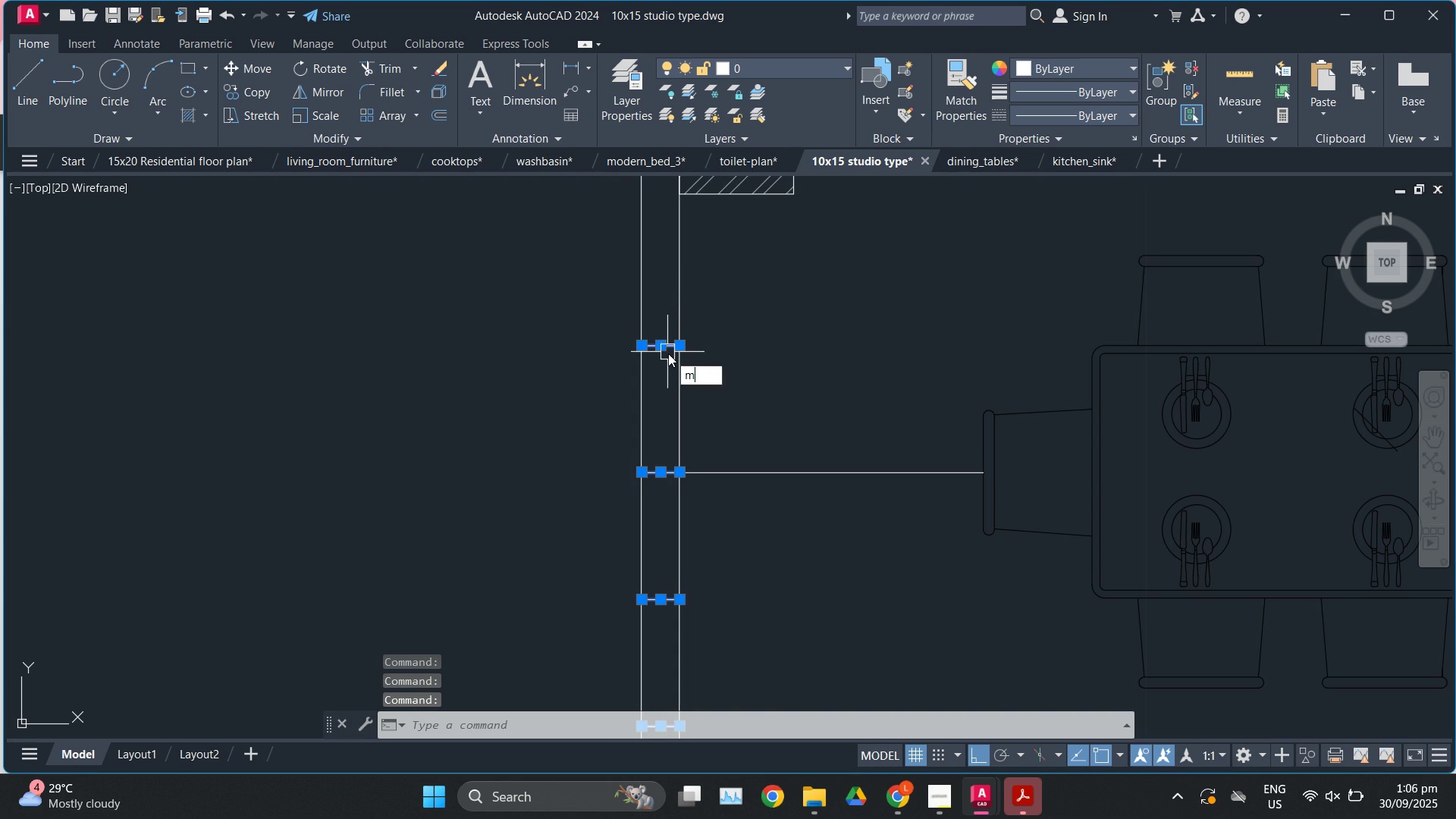 
key(Enter)
 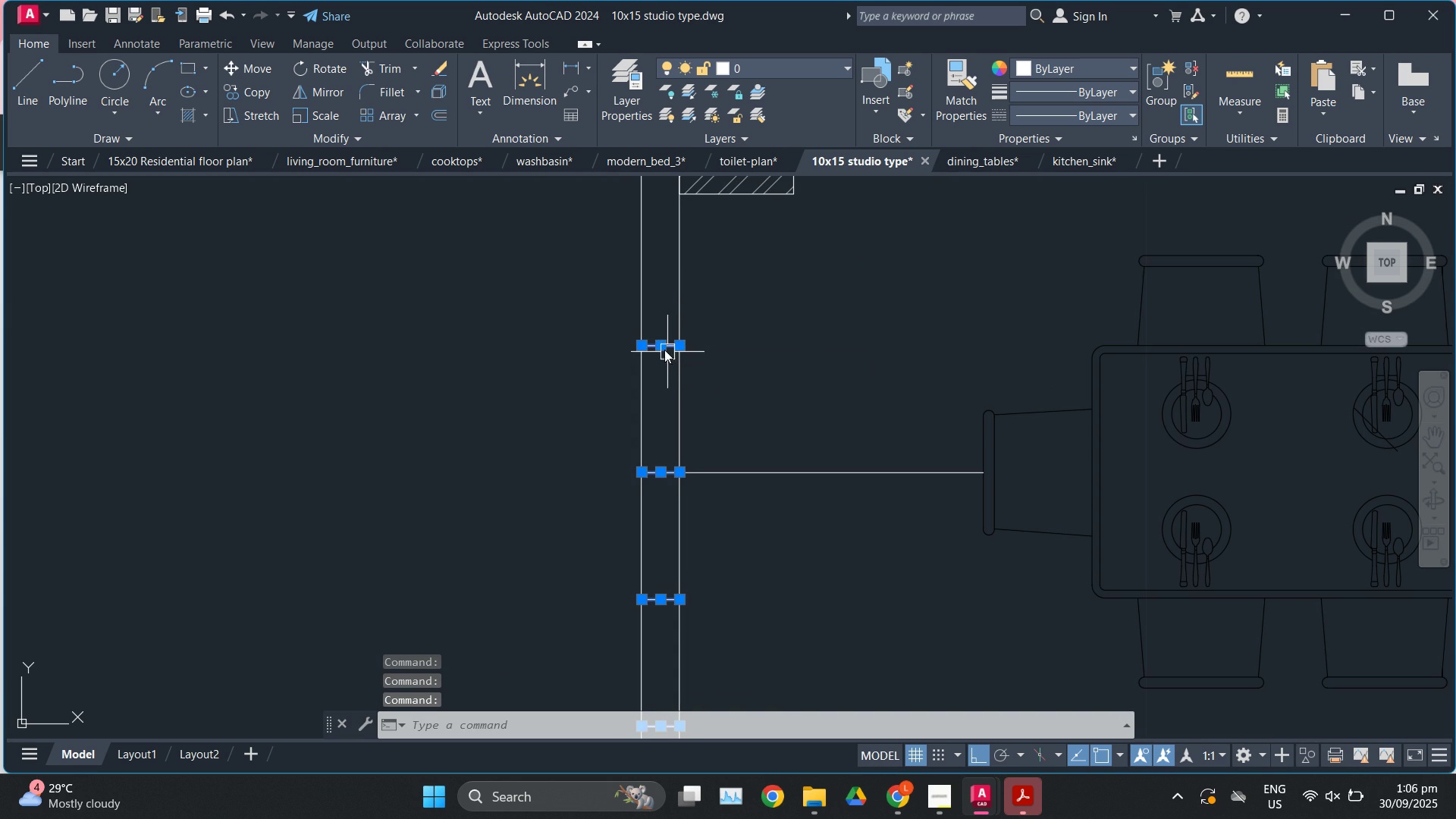 
mouse_move([670, 349])
 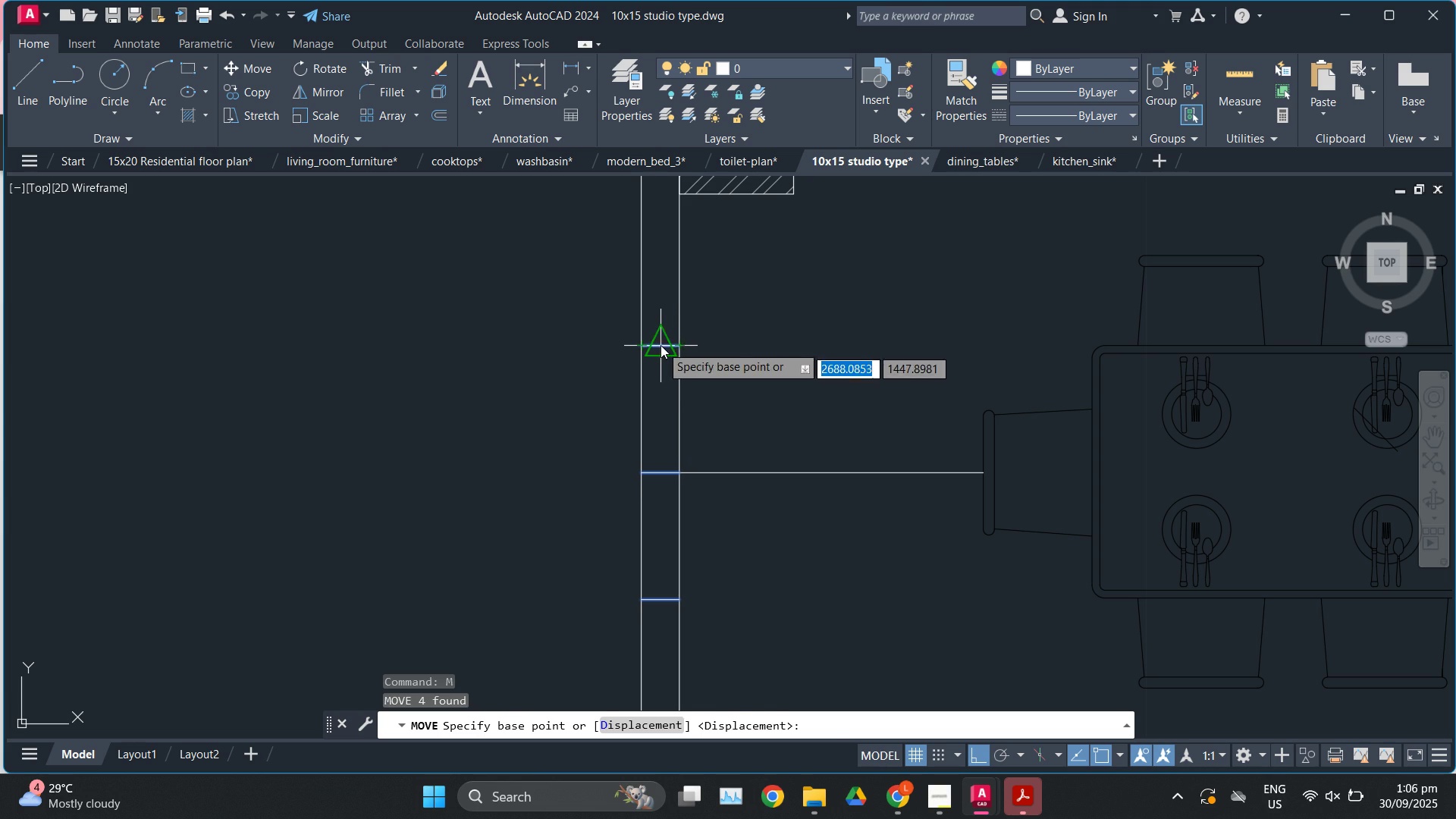 
left_click([661, 345])
 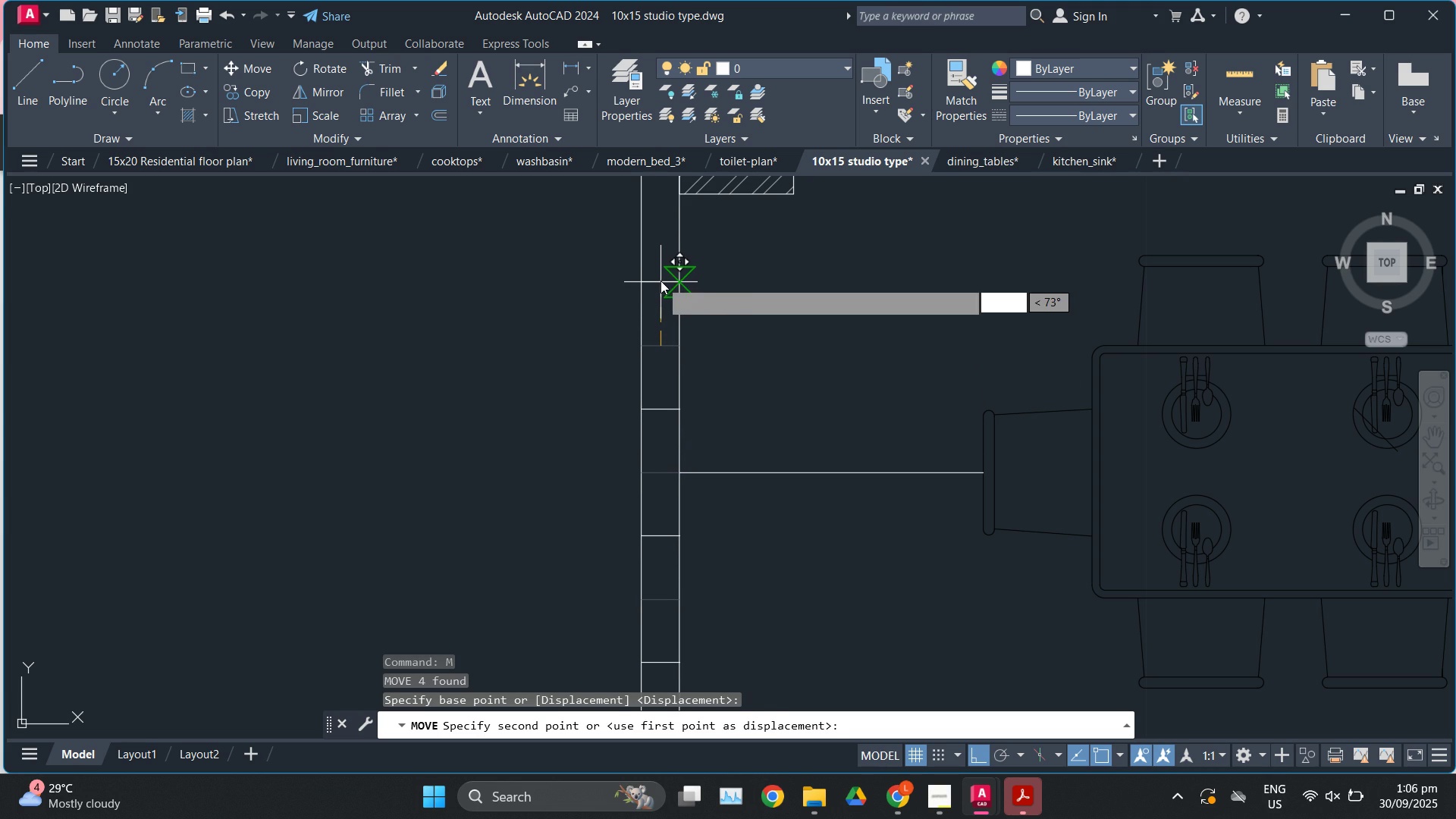 
wait(5.1)
 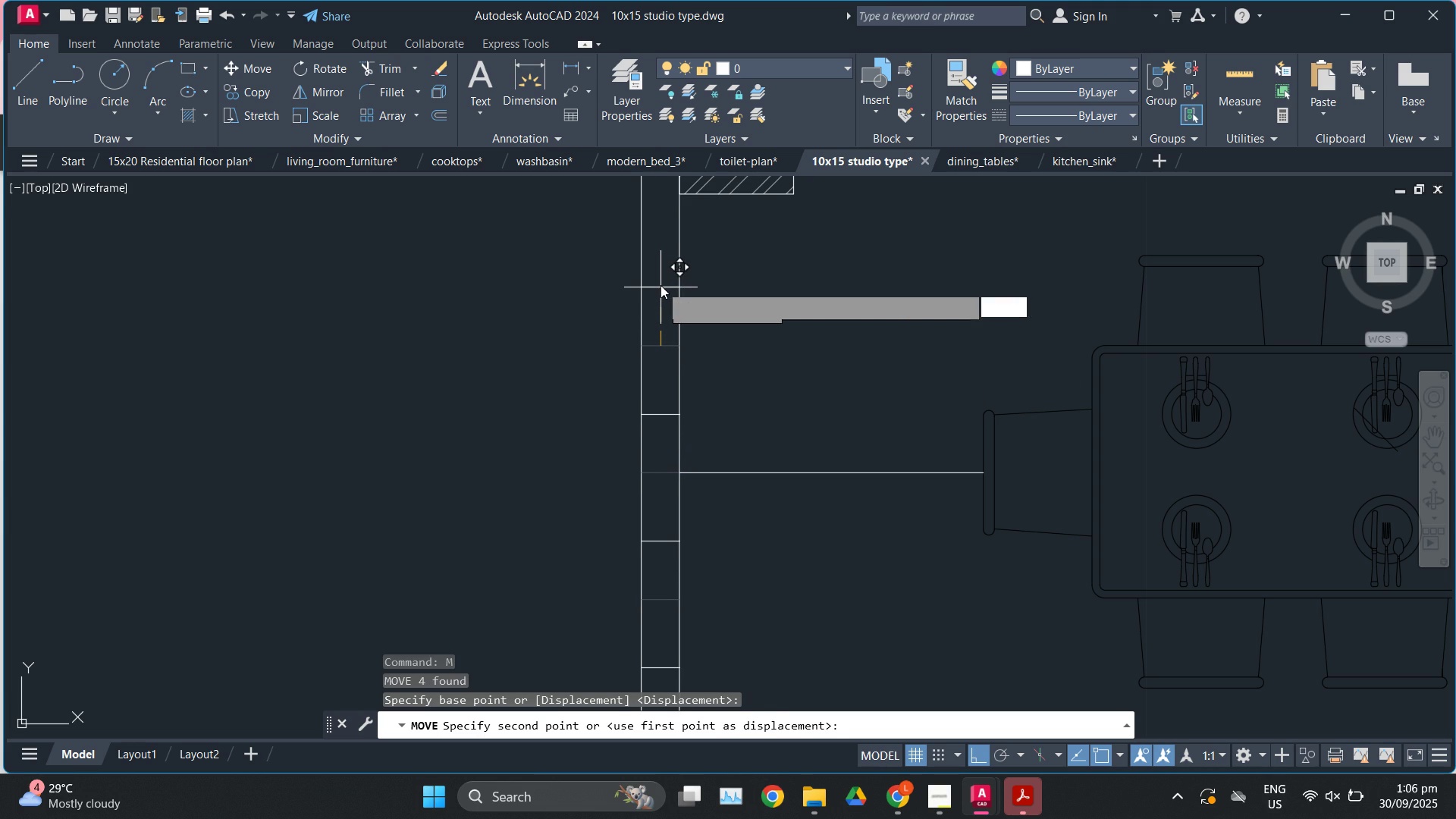 
left_click([661, 278])
 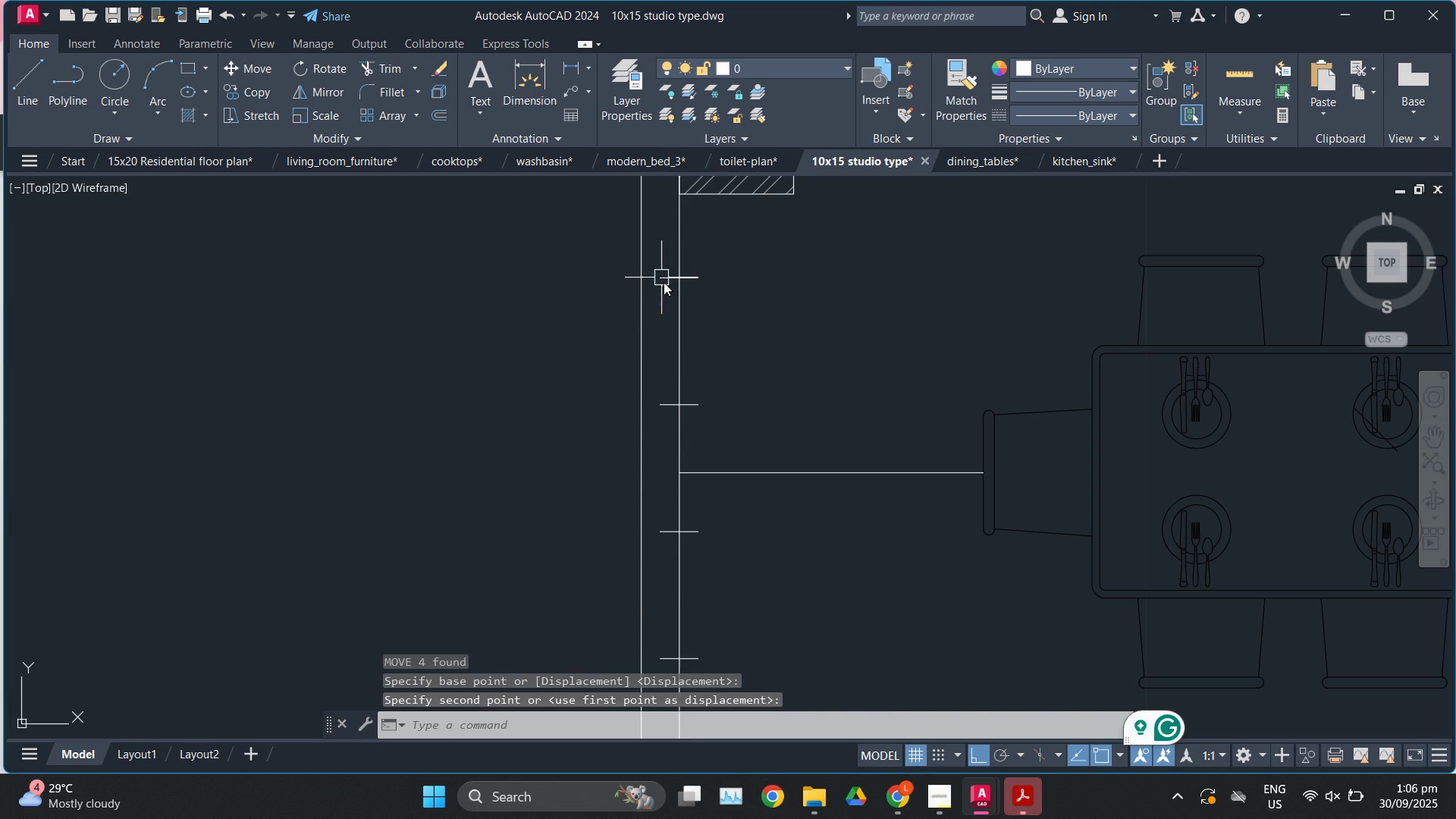 
key(Escape)
 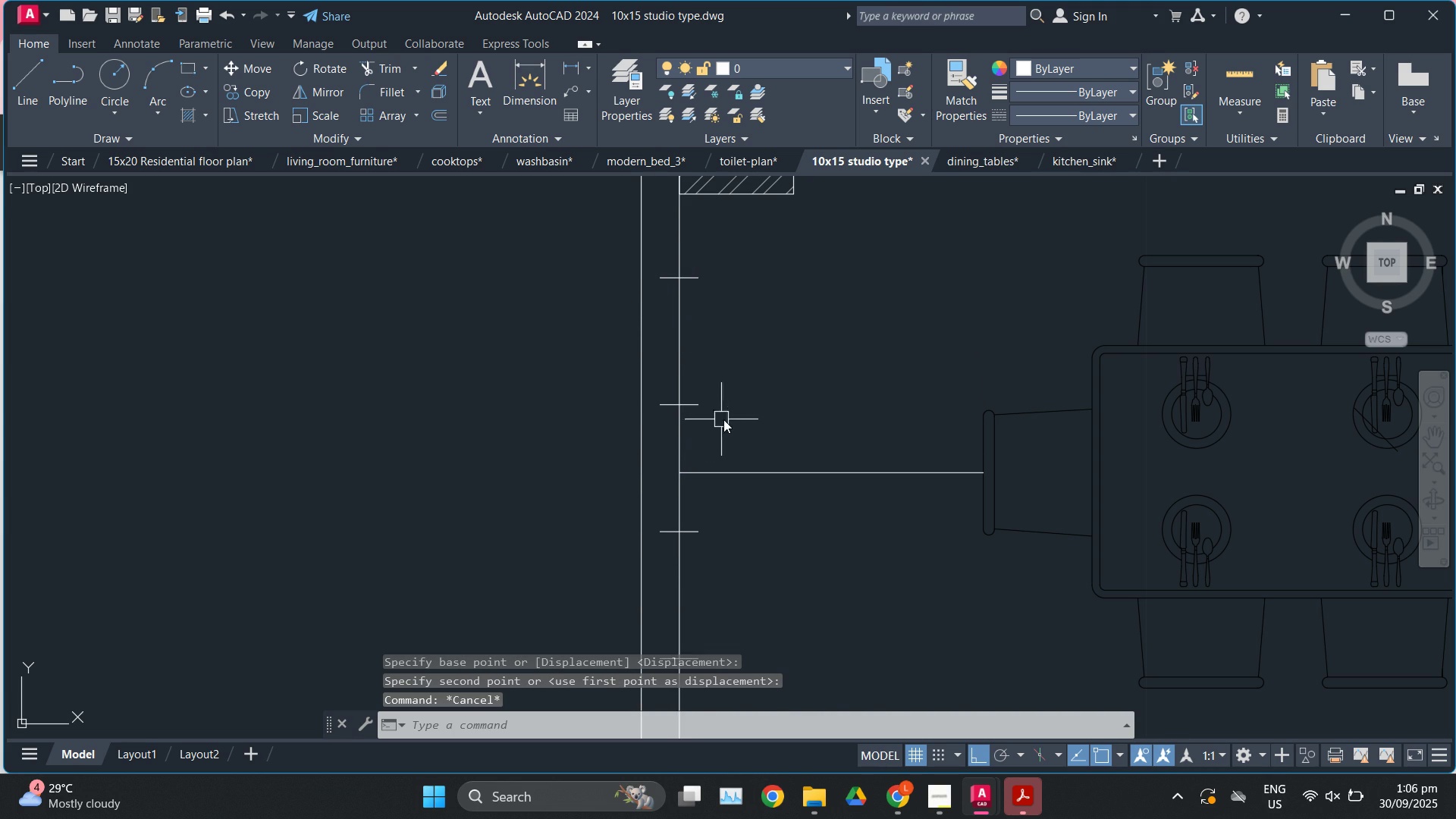 
scroll: coordinate [748, 432], scroll_direction: down, amount: 1.0
 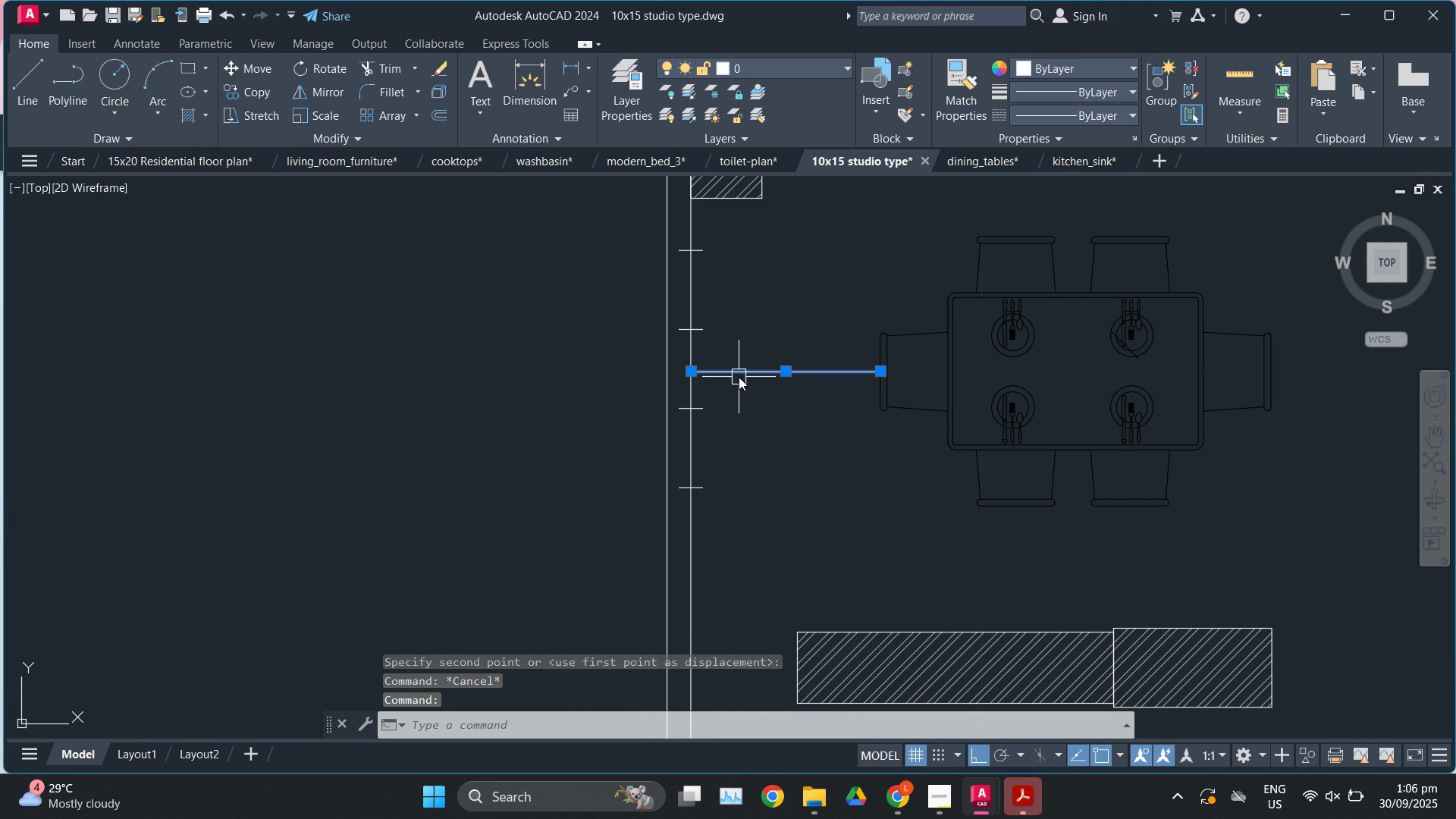 
left_click([739, 377])
 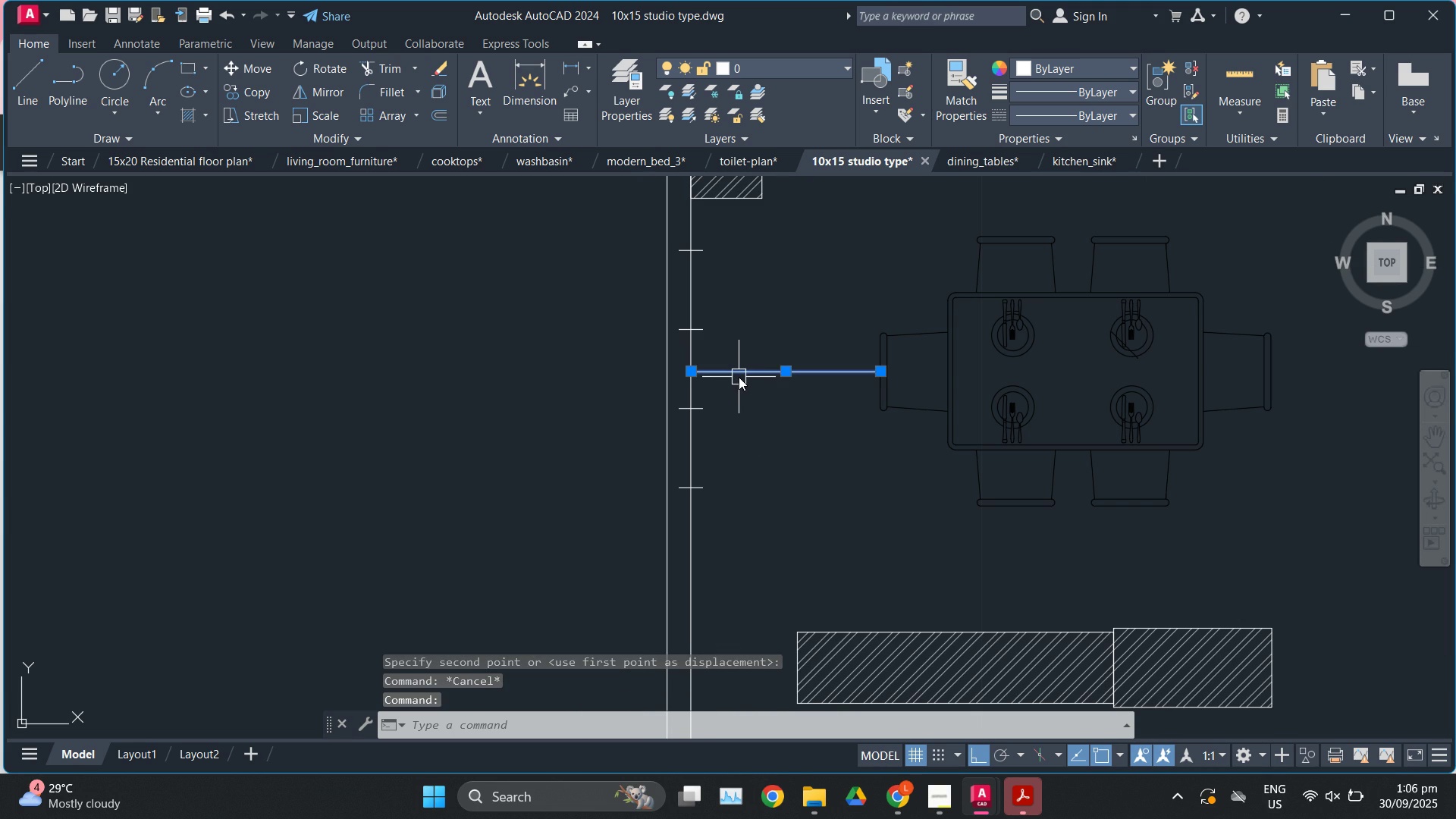 
key(E)
 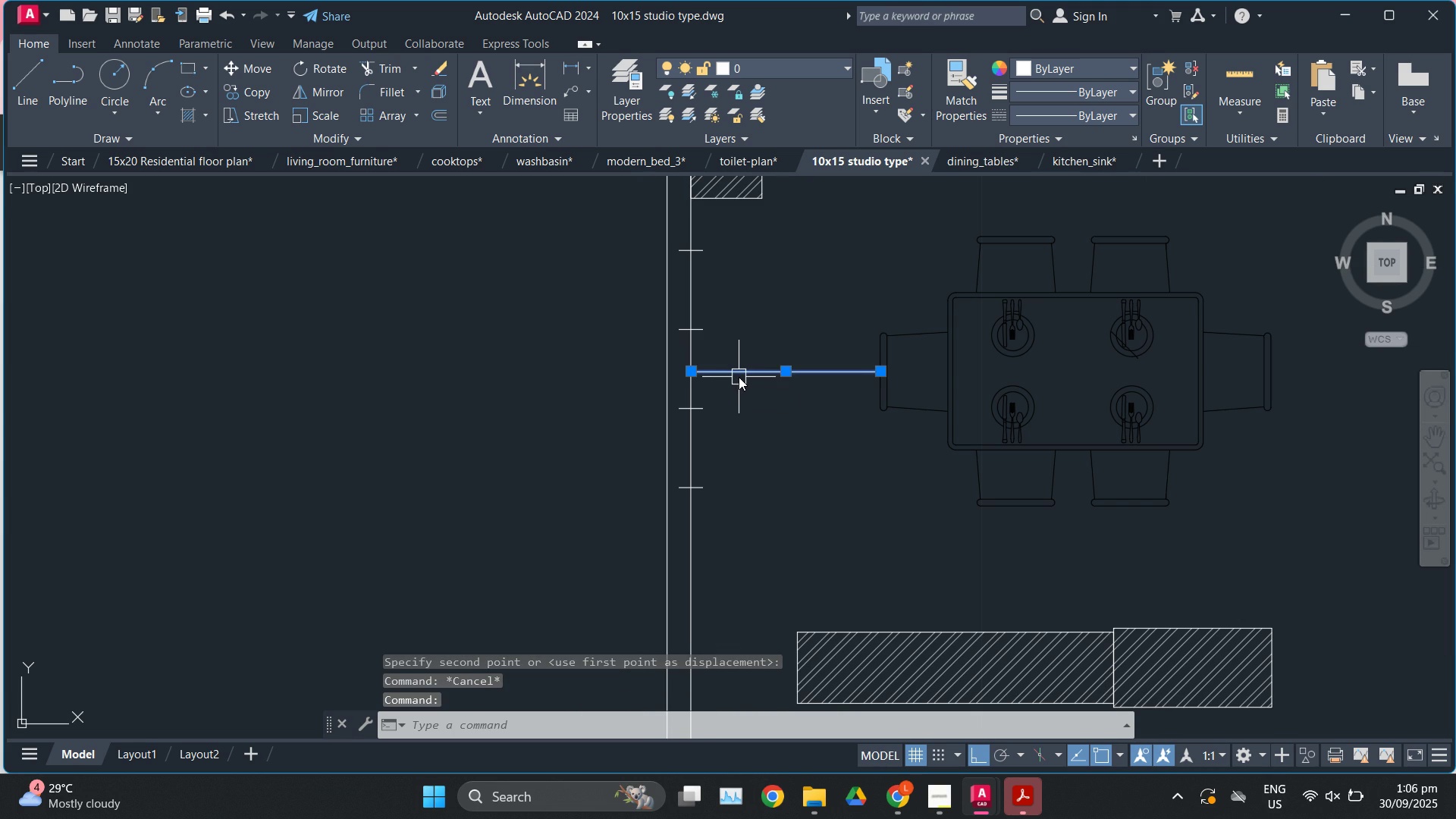 
key(Enter)